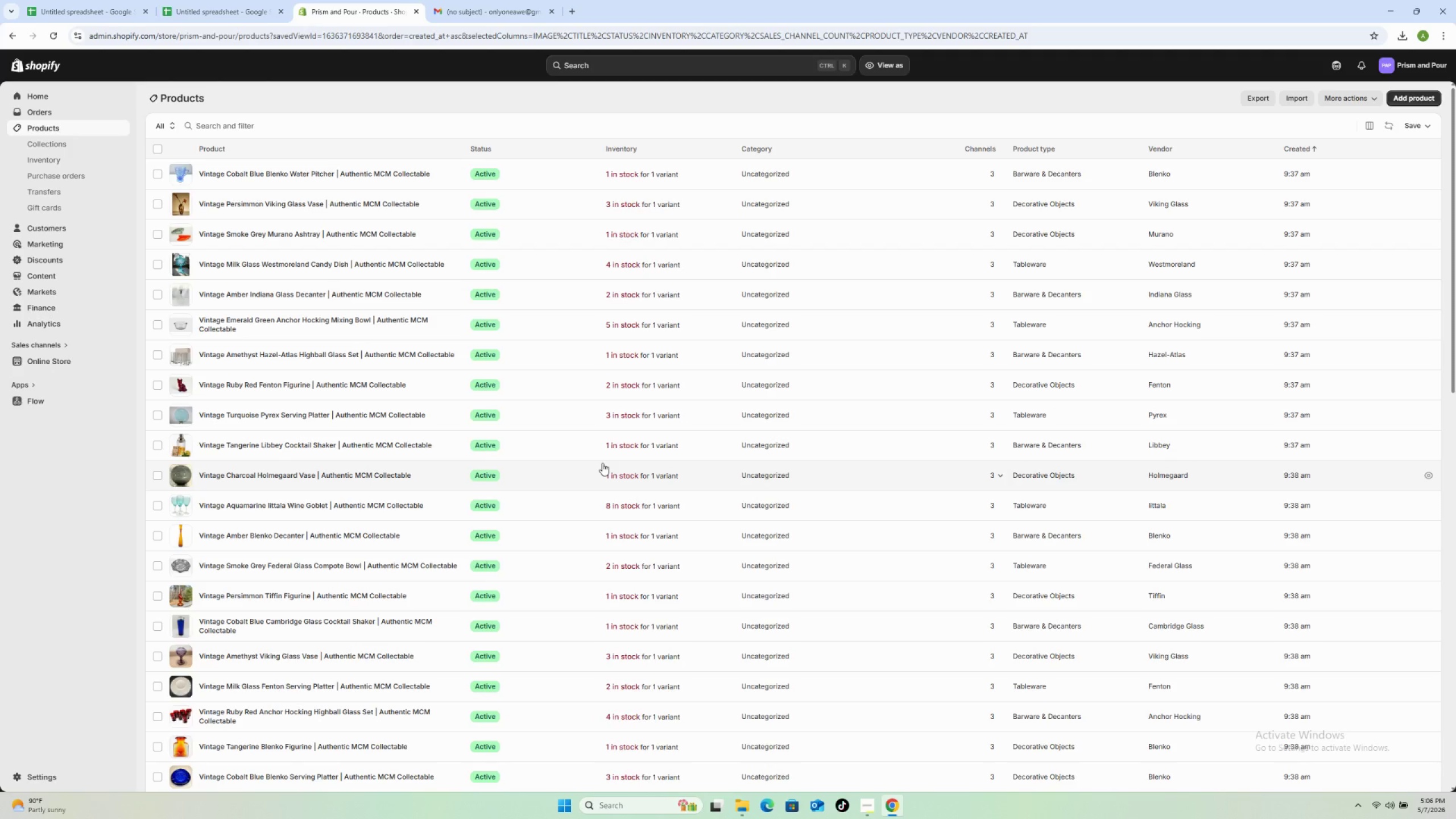 
wait(40.44)
 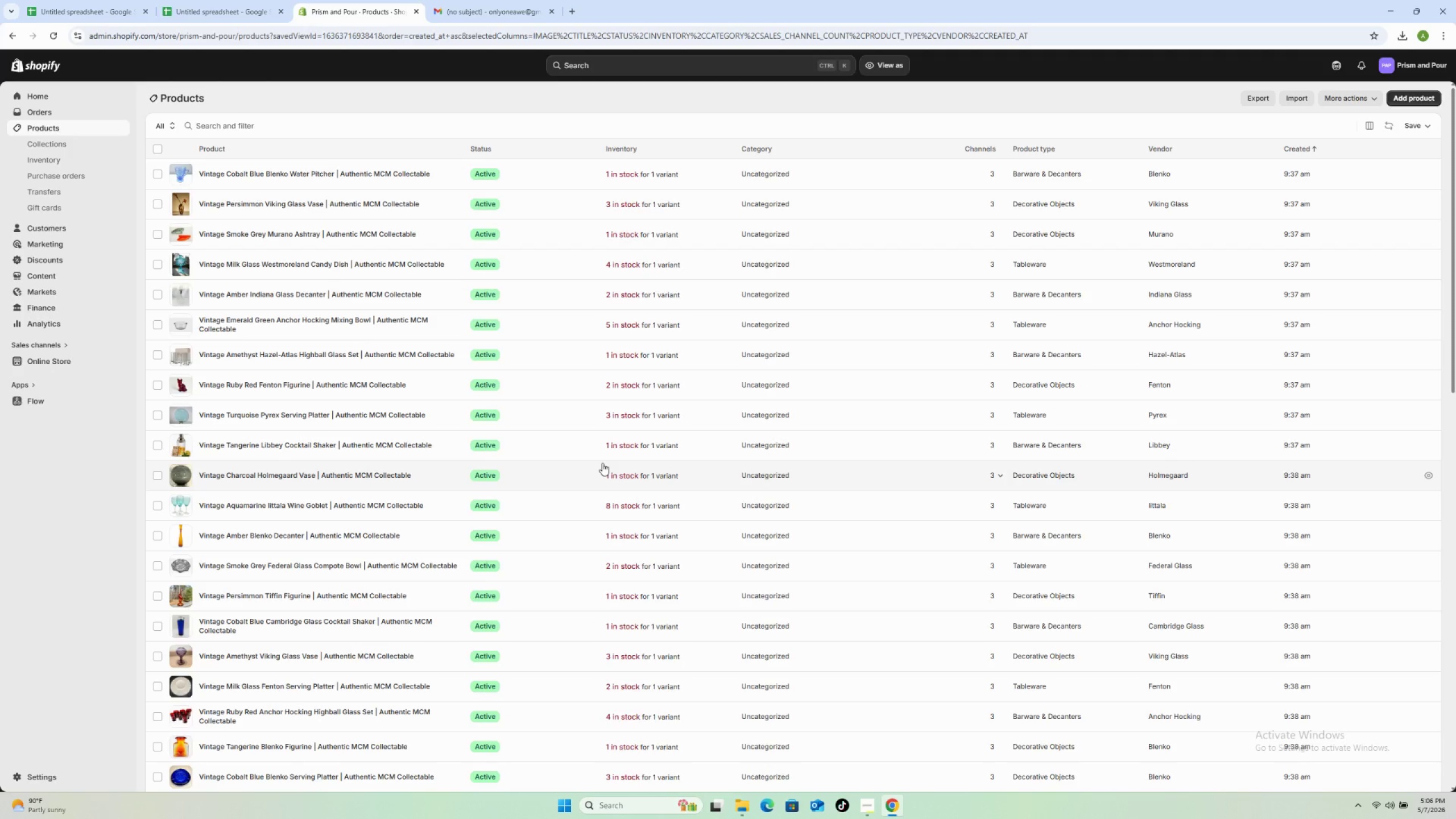 
scroll: coordinate [422, 575], scroll_direction: down, amount: 3.0
 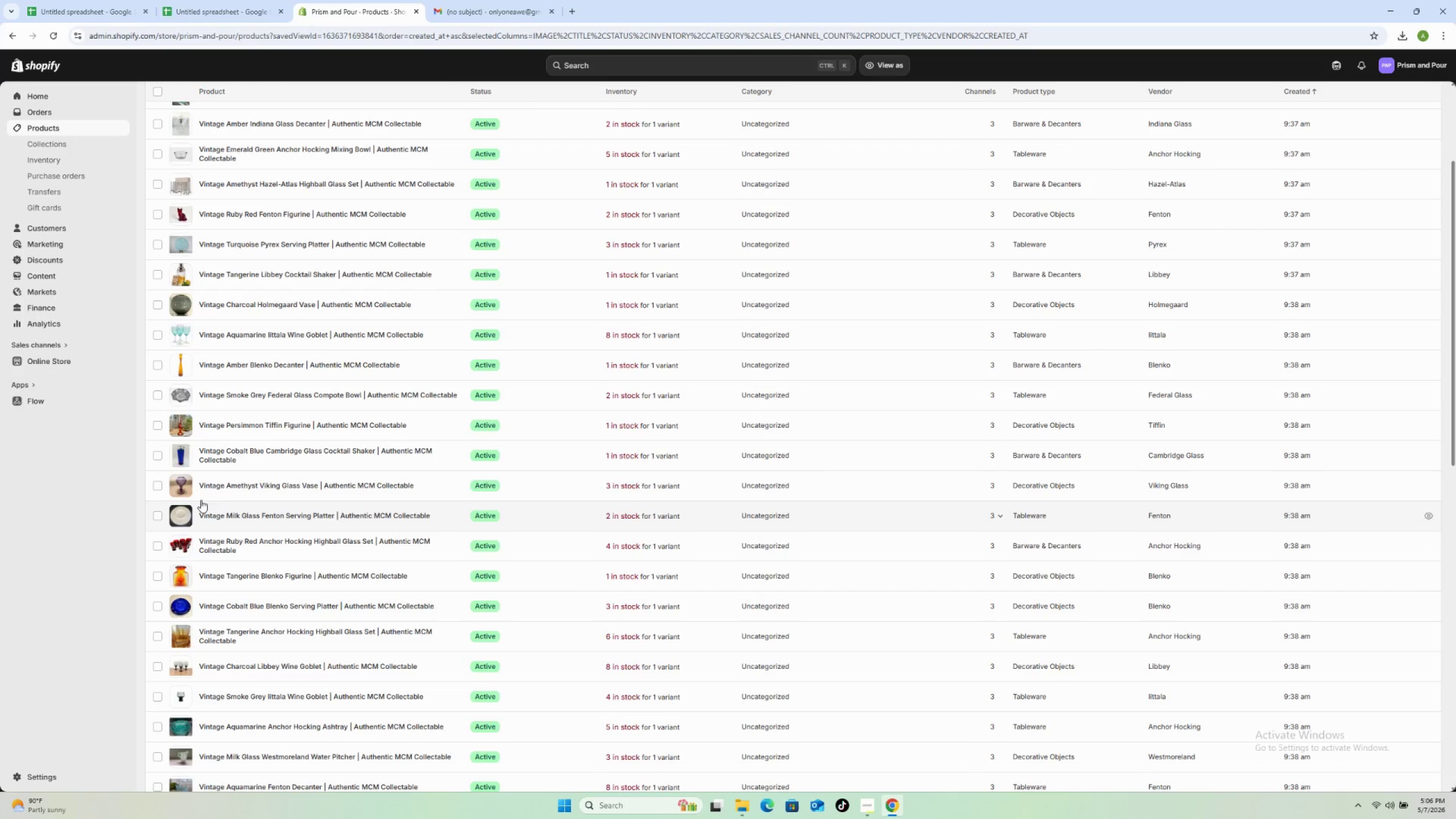 
left_click([457, 13])
 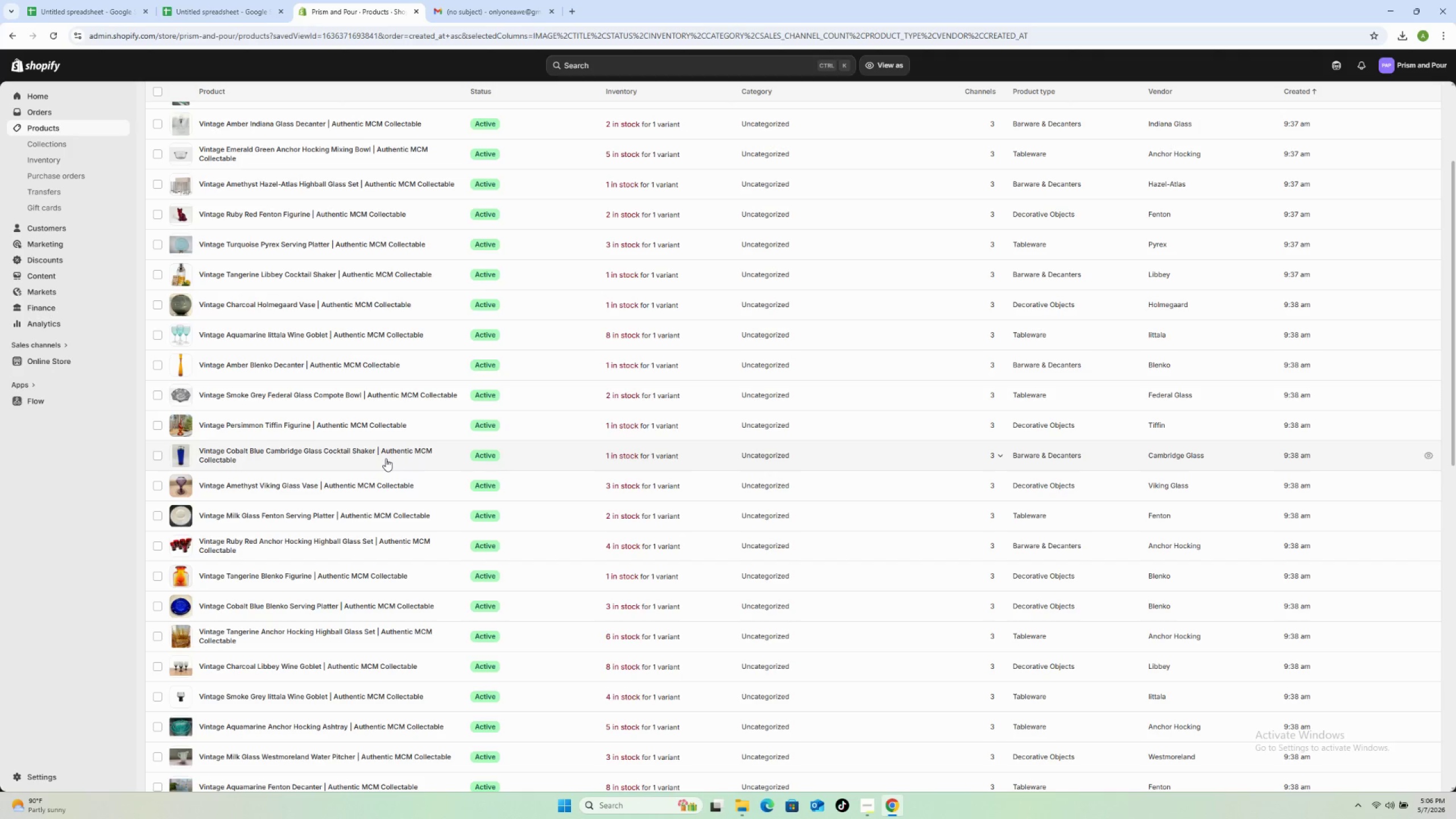 
scroll: coordinate [386, 458], scroll_direction: up, amount: 1.0
 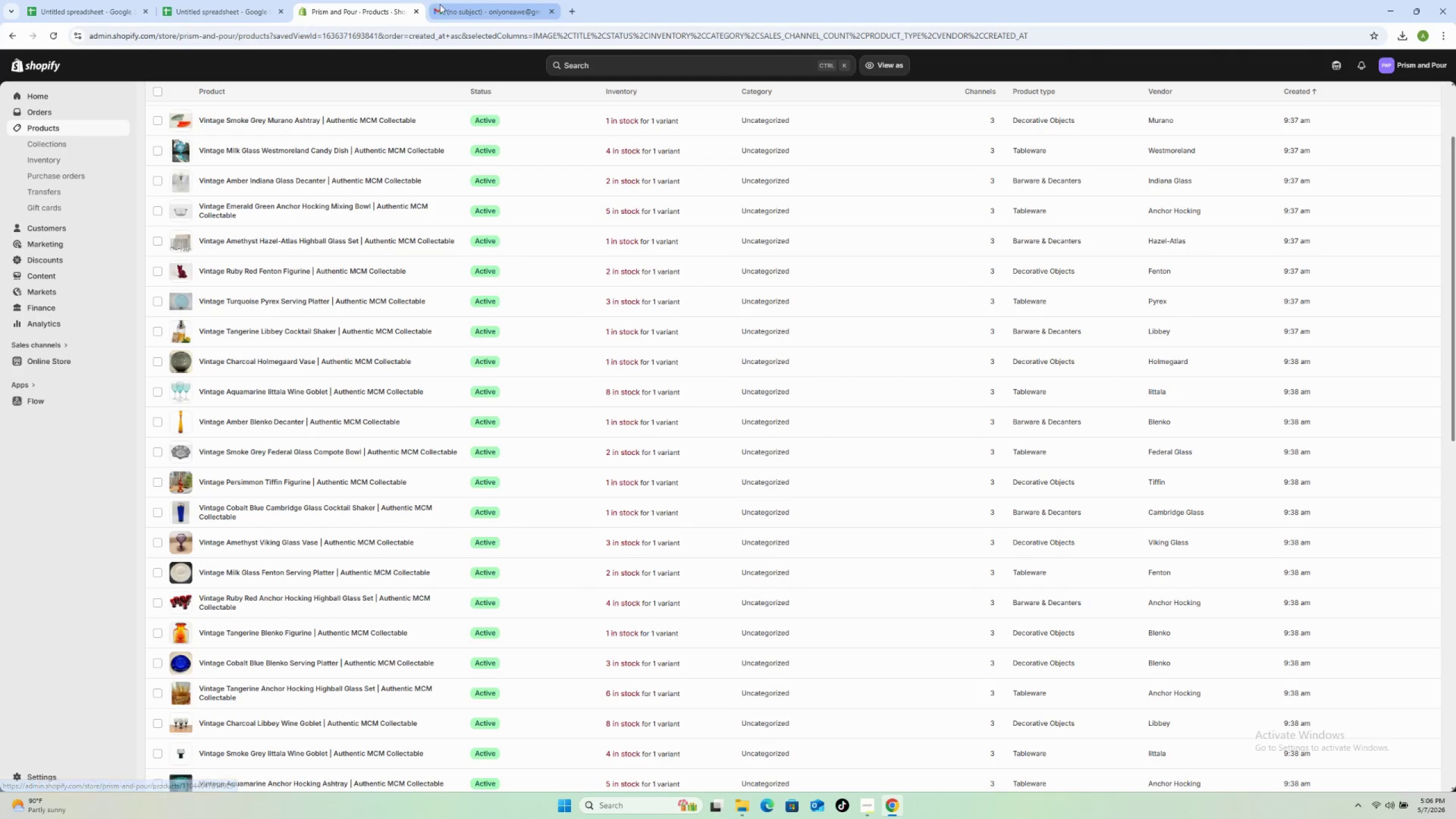 
left_click([477, 7])
 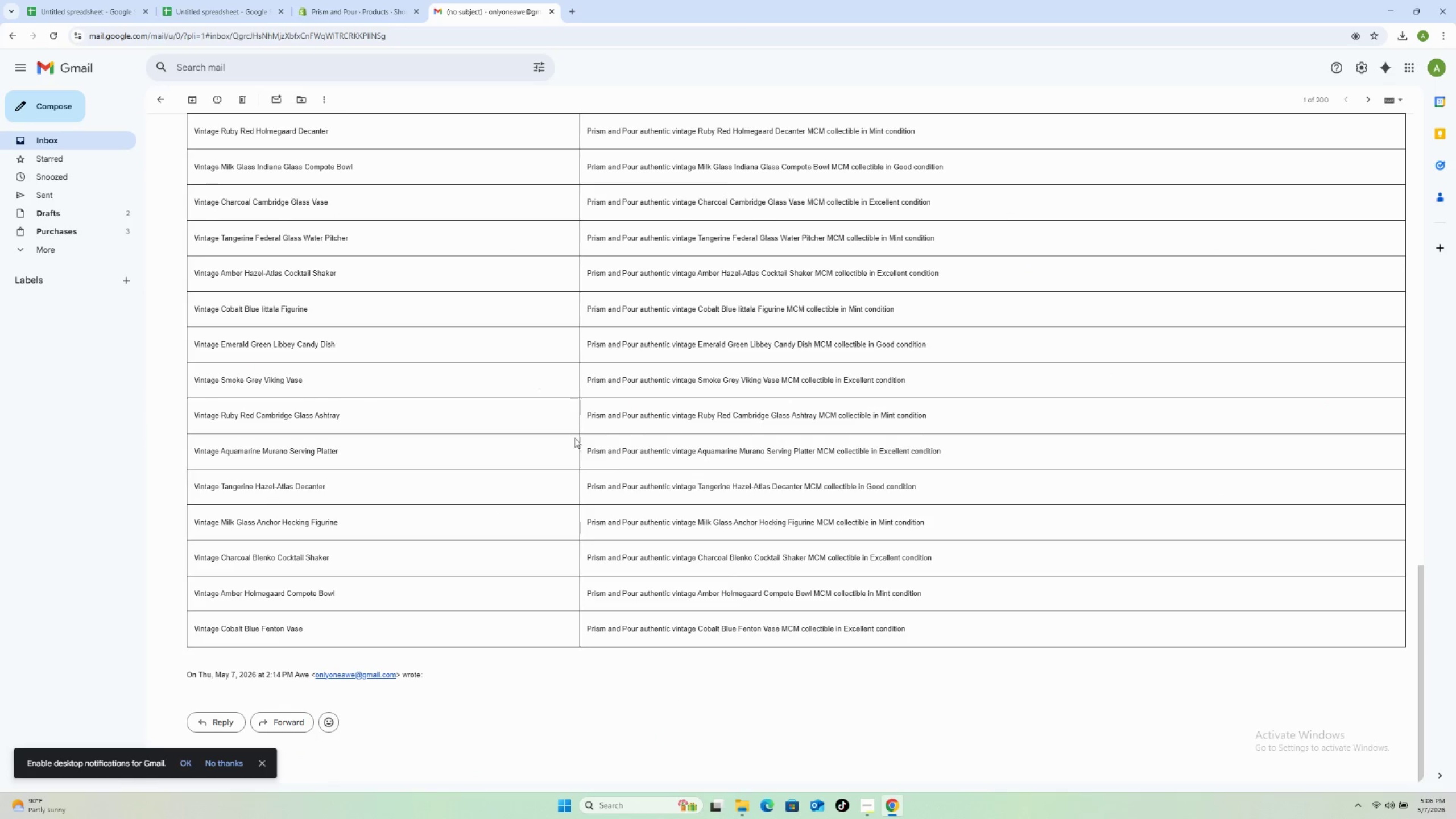 
scroll: coordinate [574, 441], scroll_direction: up, amount: 7.0
 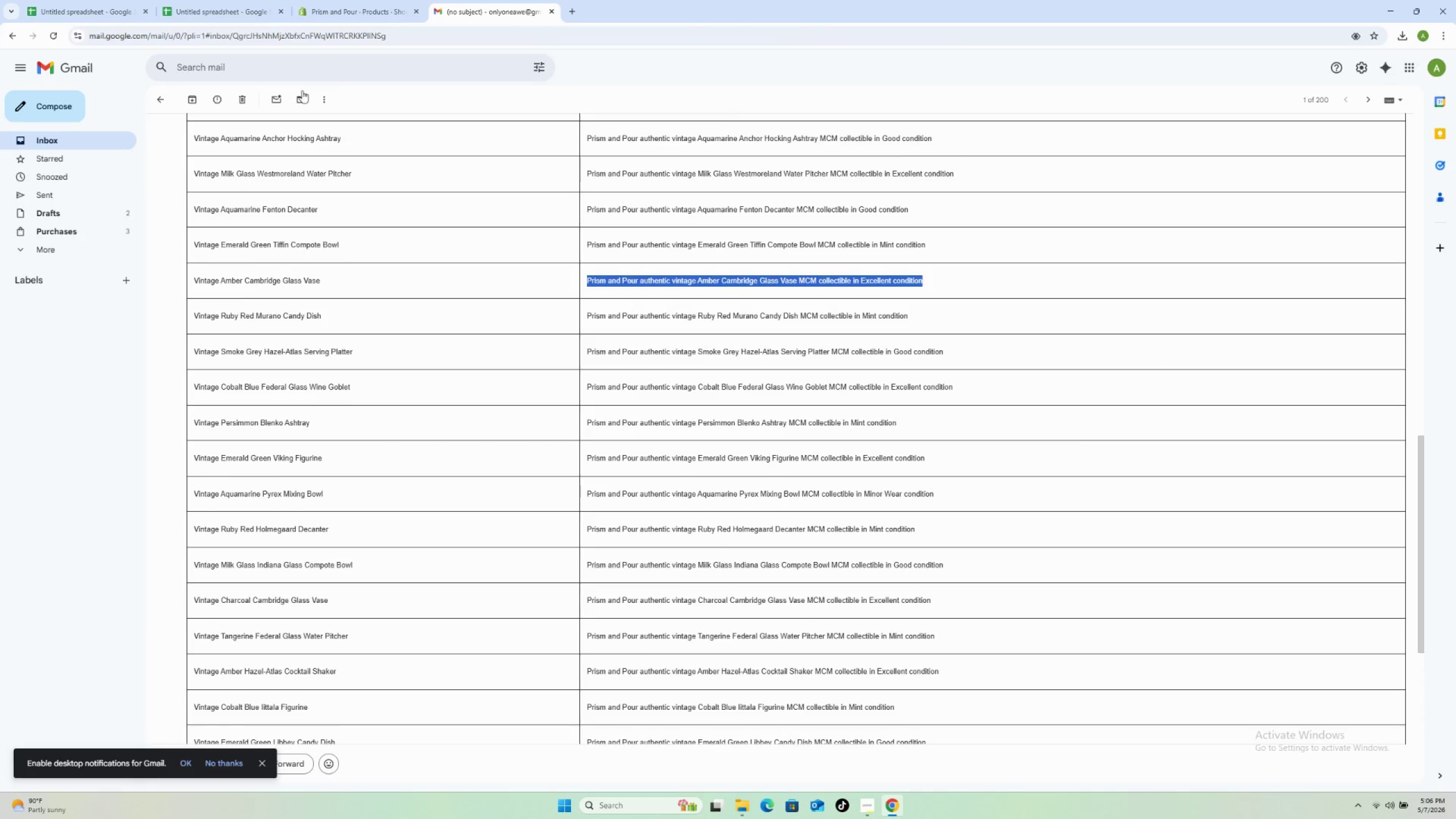 
left_click([370, 8])
 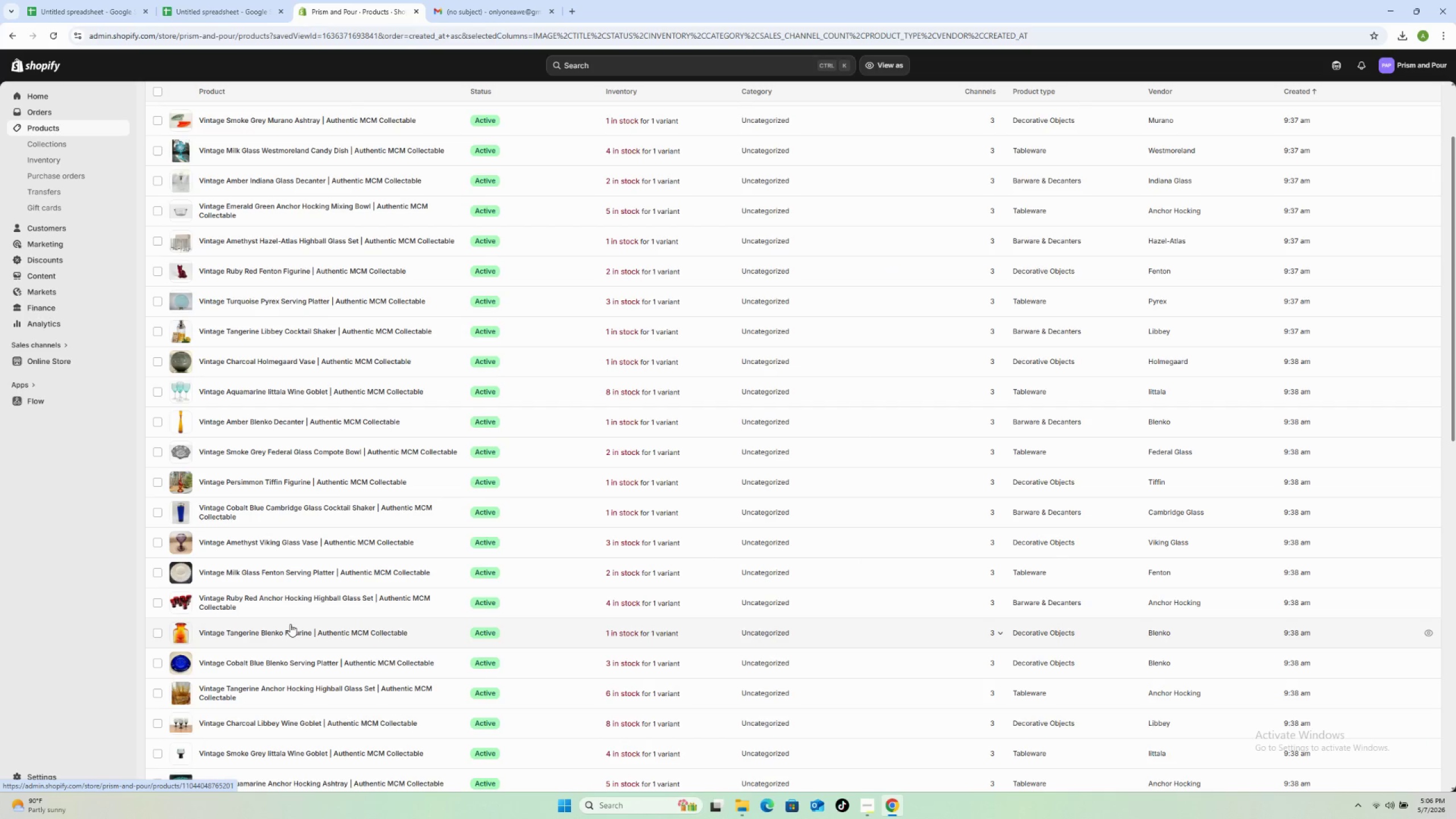 
scroll: coordinate [275, 718], scroll_direction: down, amount: 7.0
 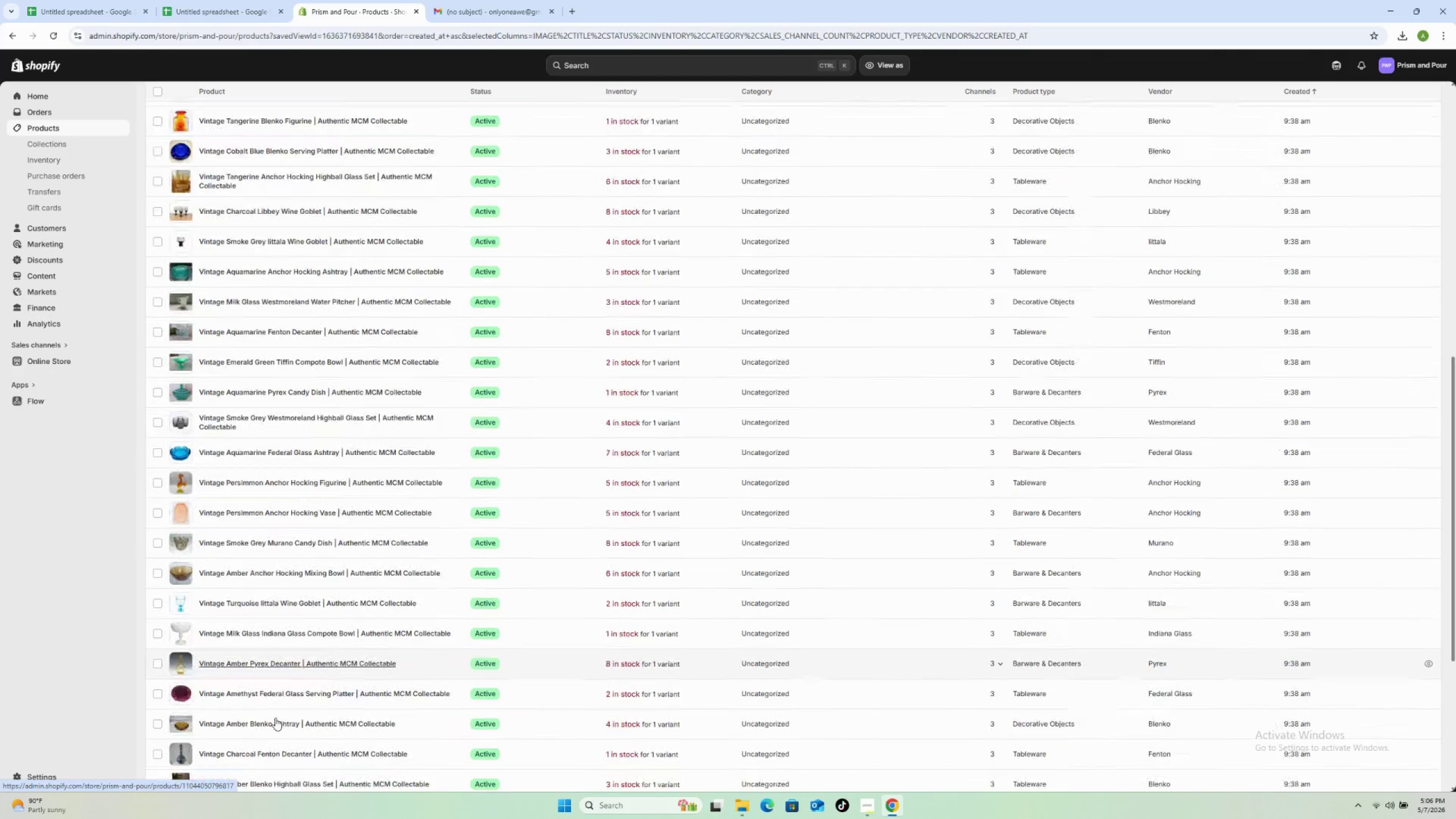 
scroll: coordinate [276, 716], scroll_direction: down, amount: 5.0
 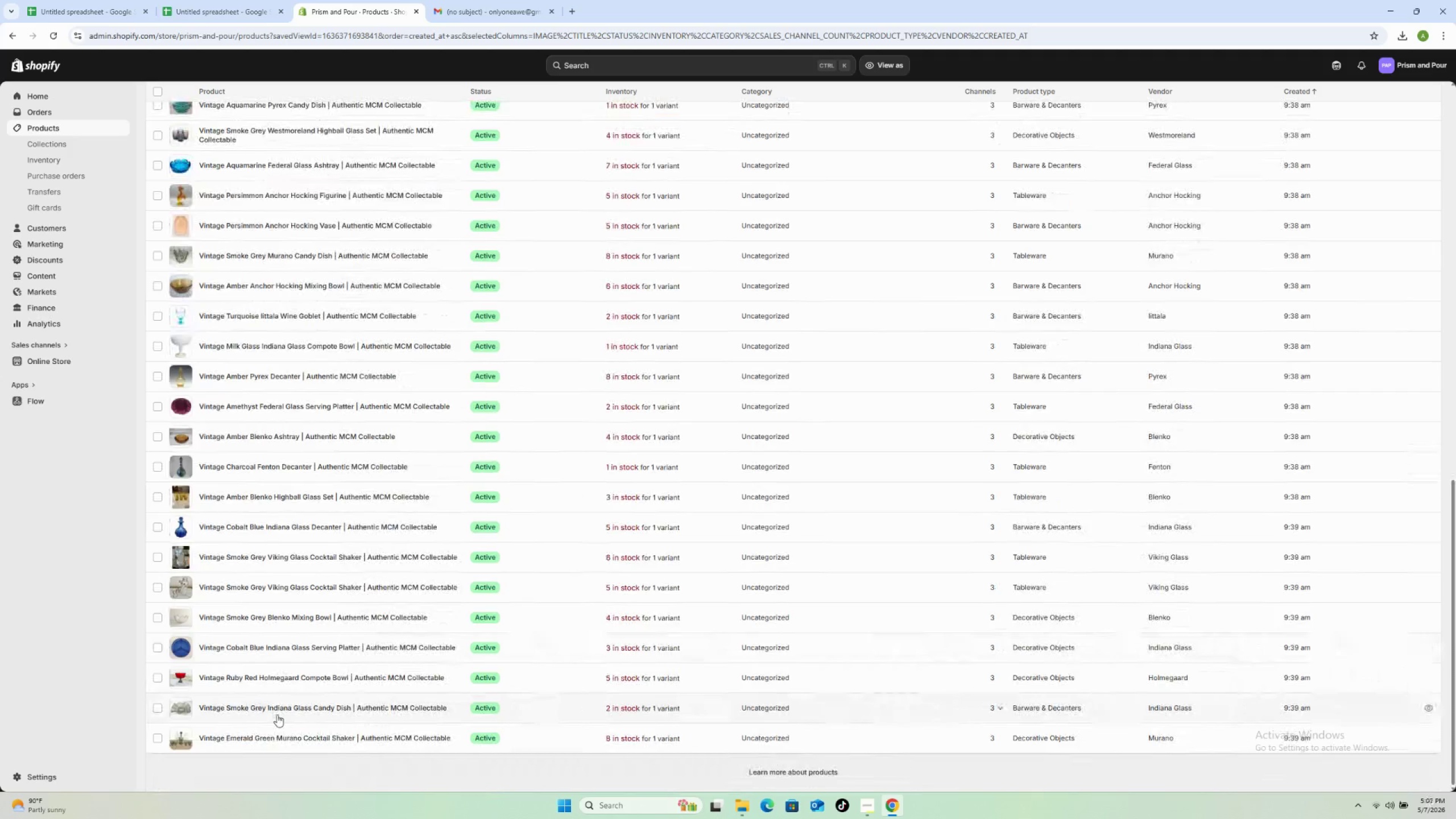 
mouse_move([291, 705])
 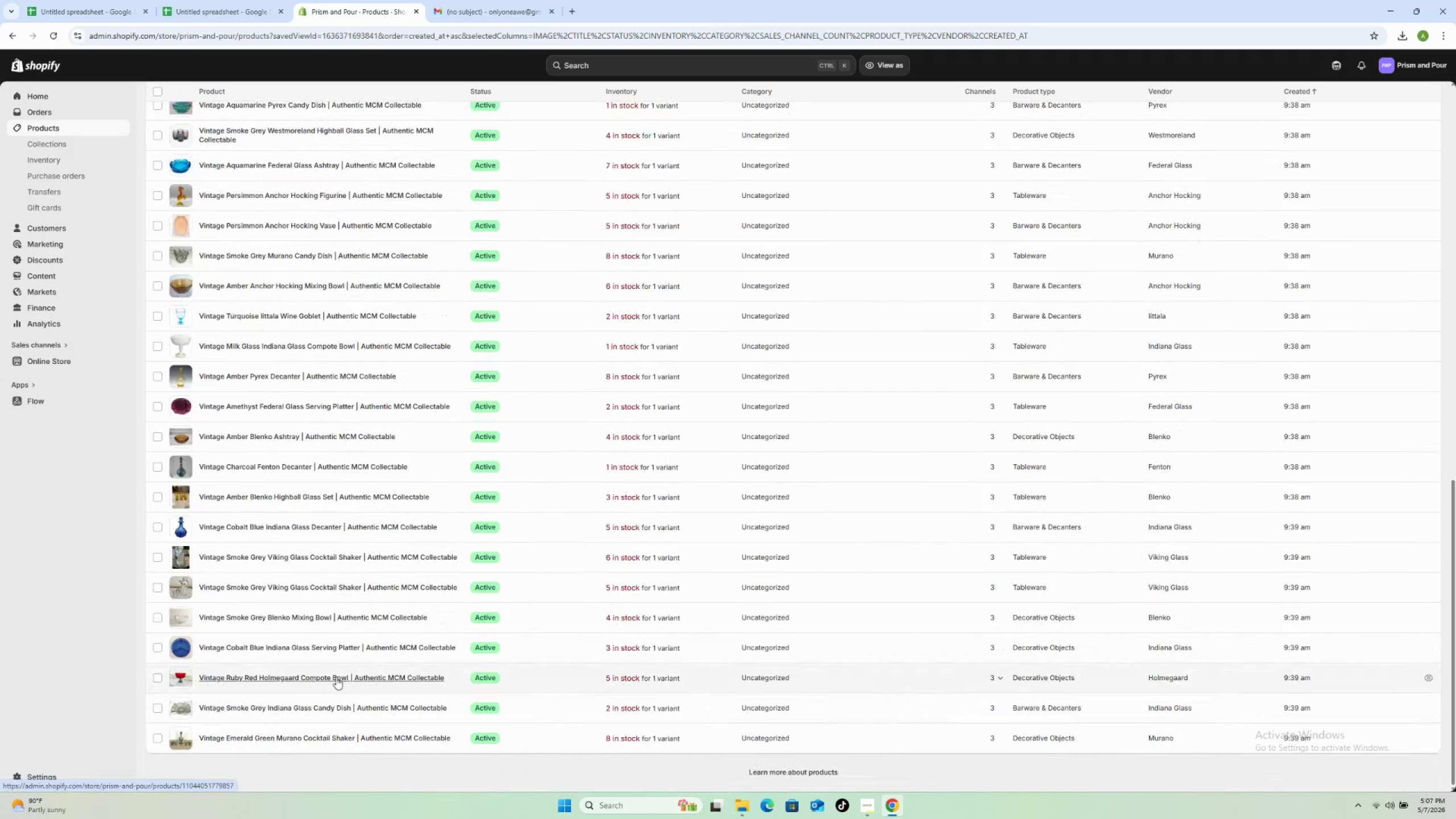 
scroll: coordinate [336, 677], scroll_direction: up, amount: 3.0
 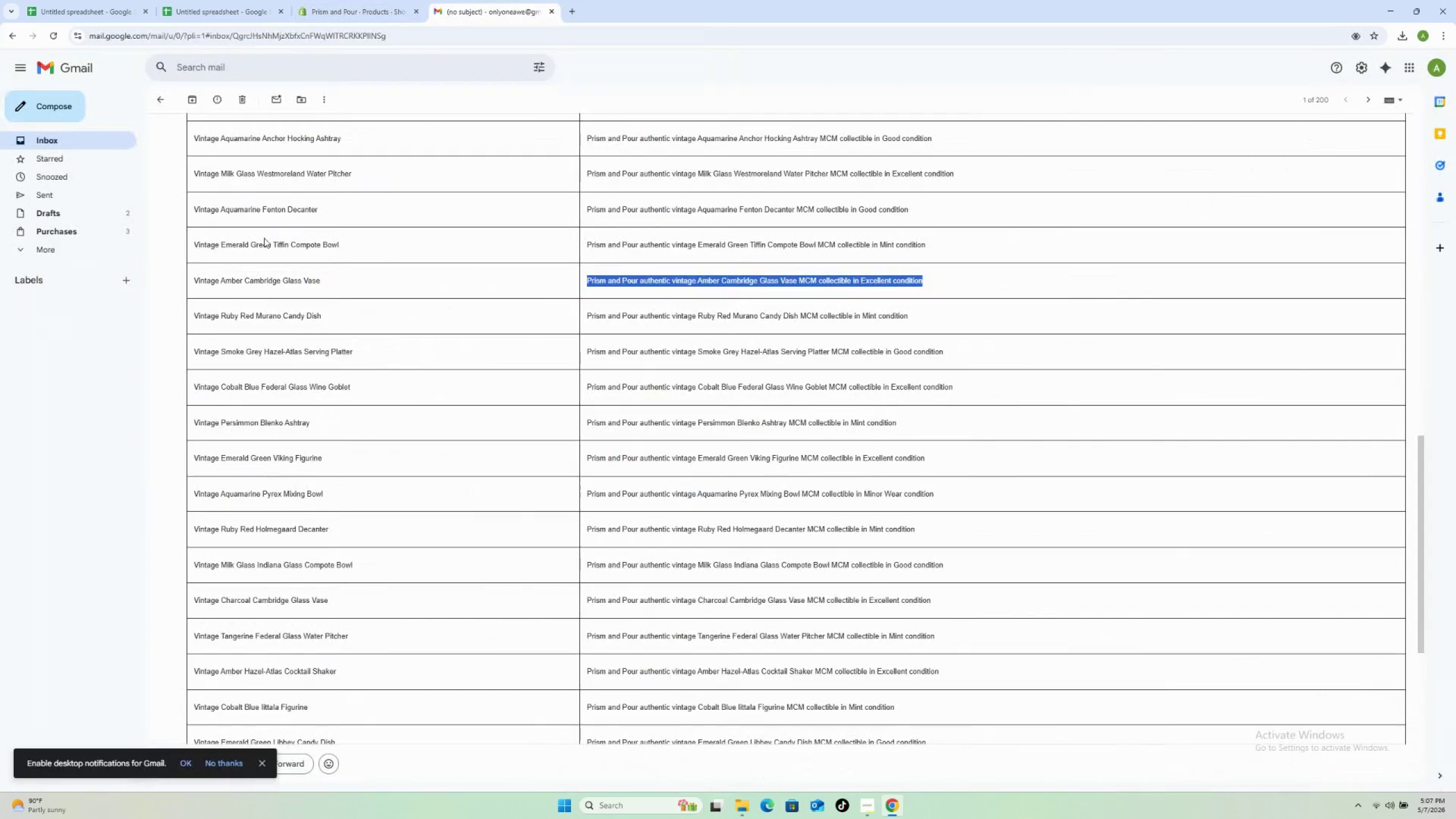 
left_click([337, 18])
 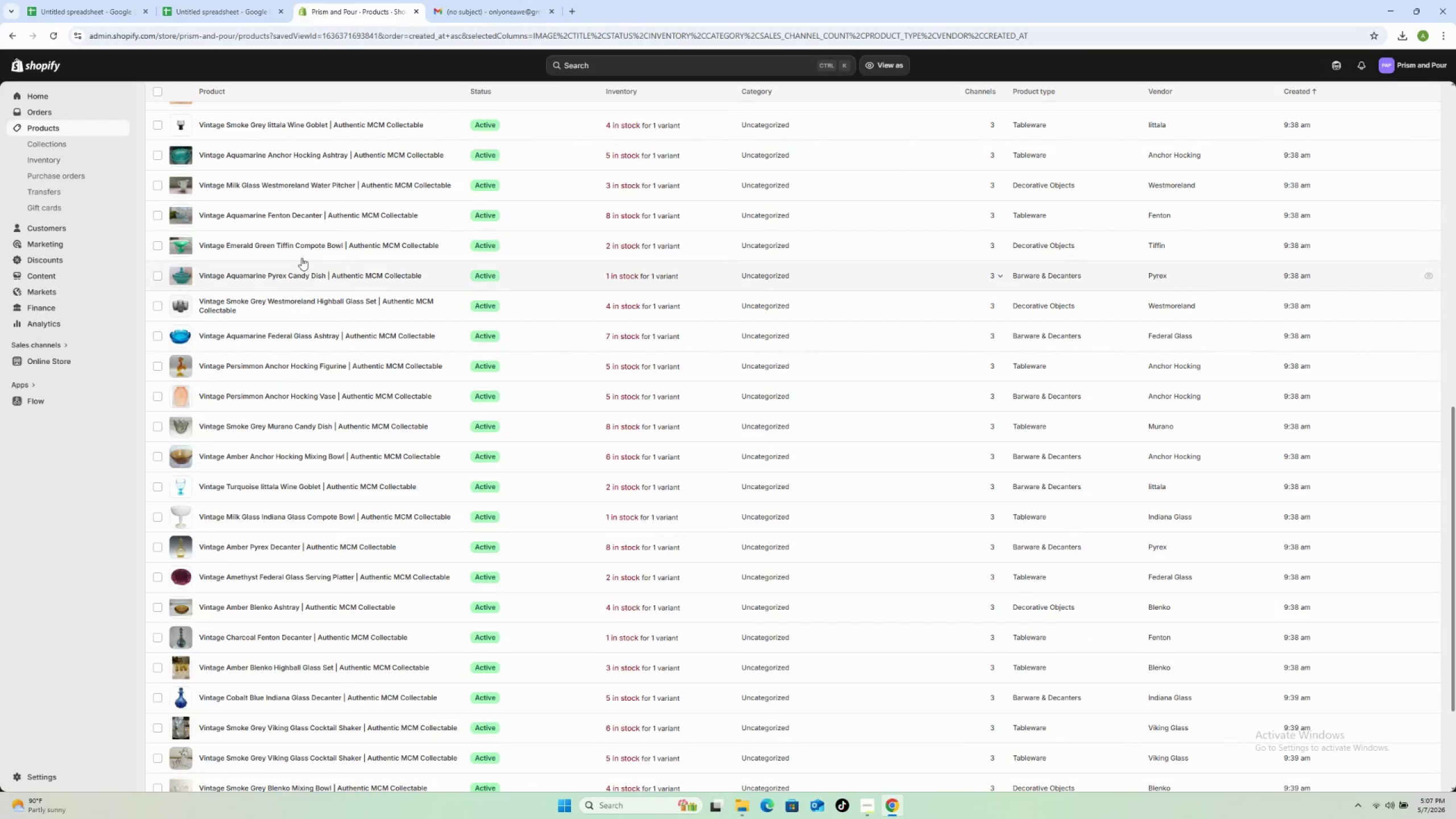 
scroll: coordinate [531, 214], scroll_direction: down, amount: 3.0
 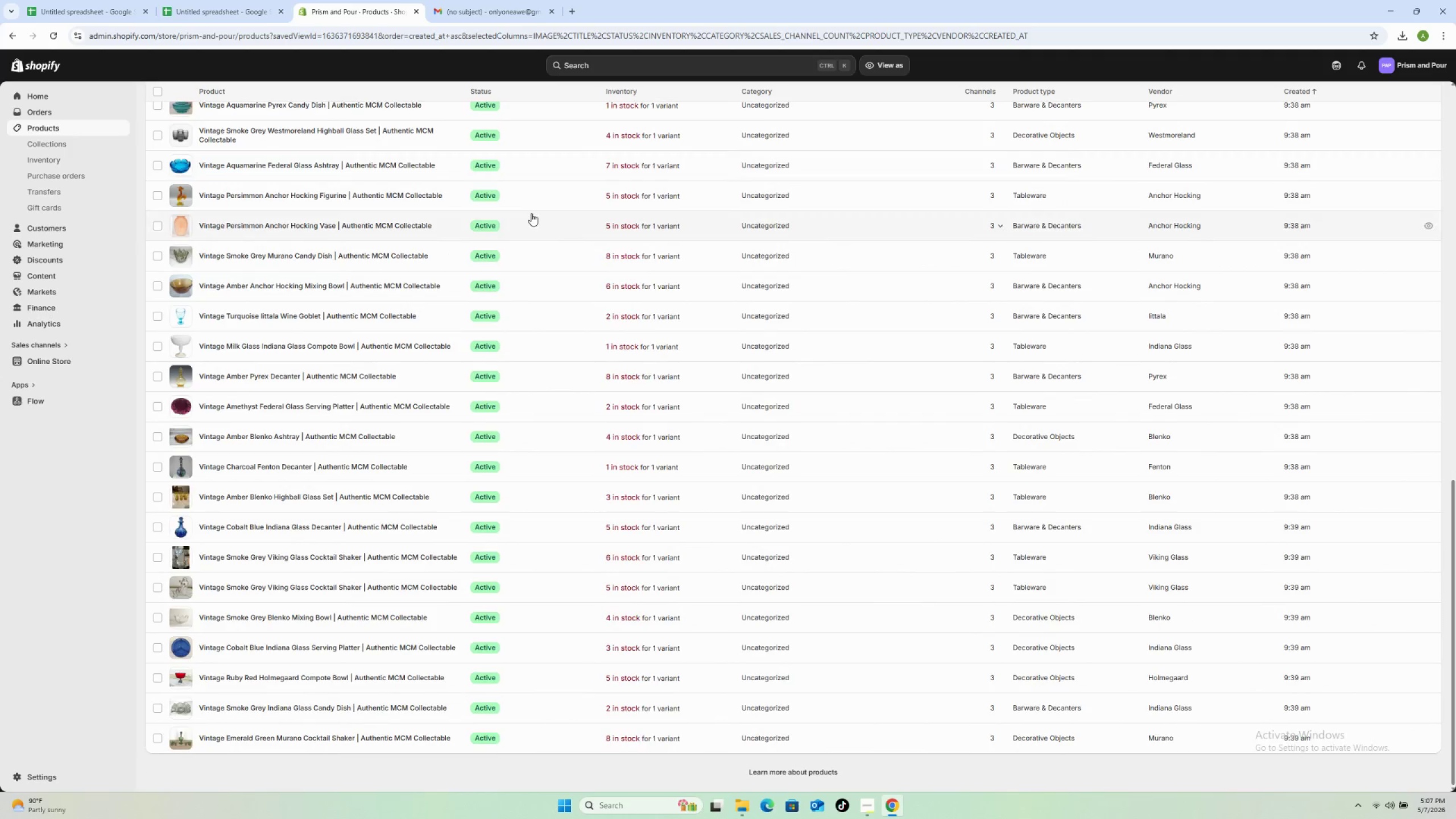 
scroll: coordinate [531, 213], scroll_direction: up, amount: 1.0
 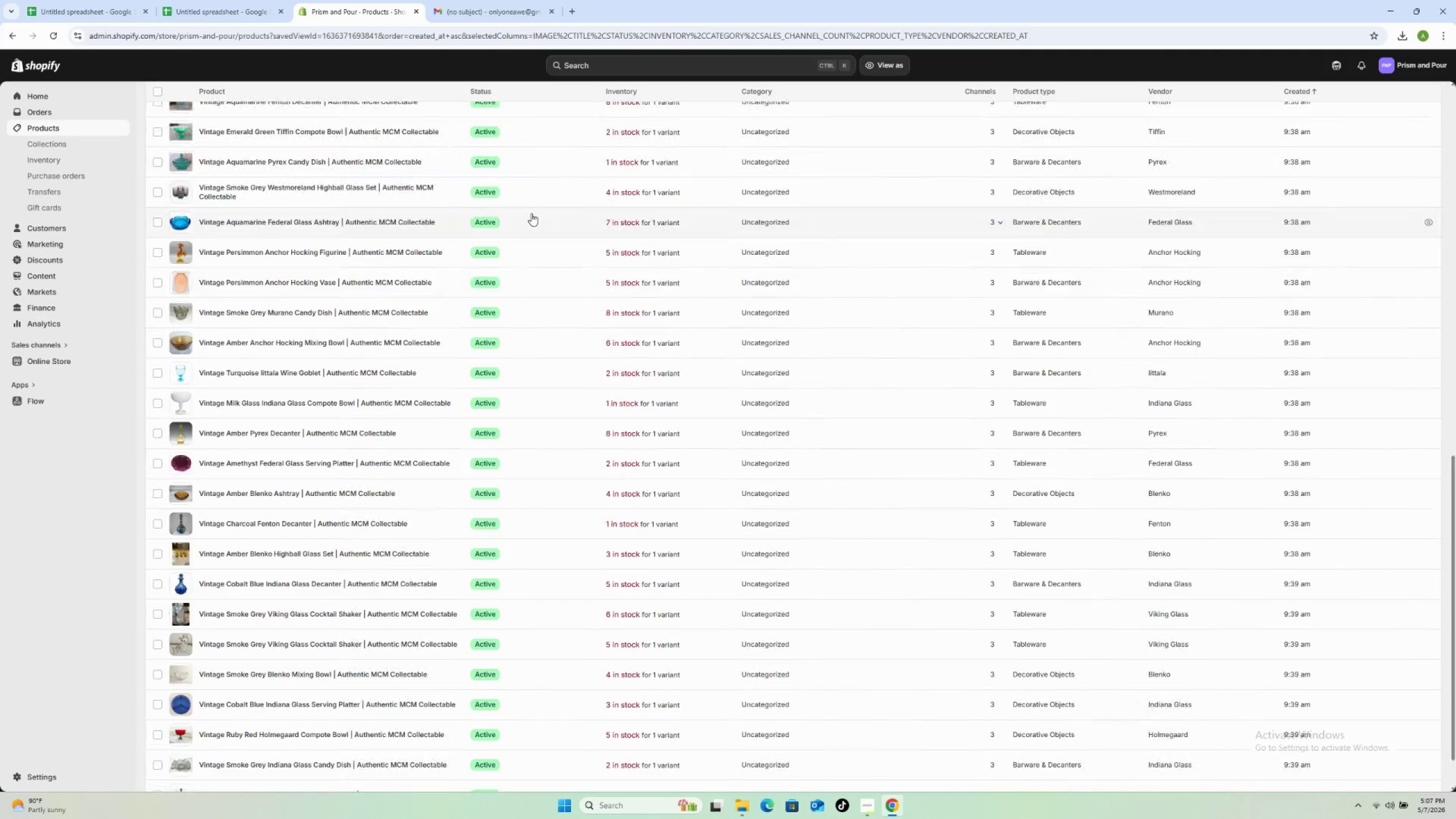 
scroll: coordinate [531, 213], scroll_direction: down, amount: 1.0
 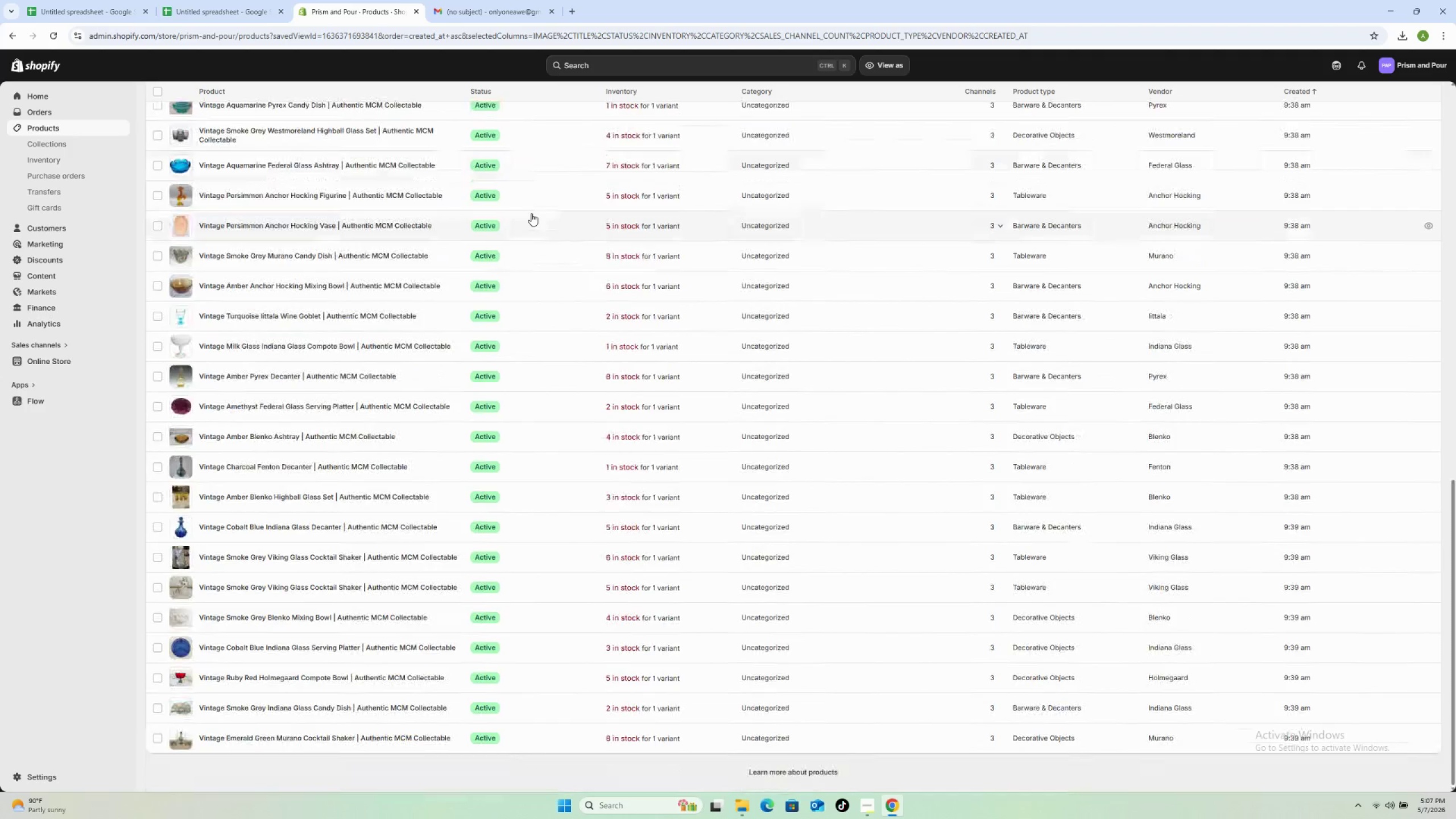 
wait(10.11)
 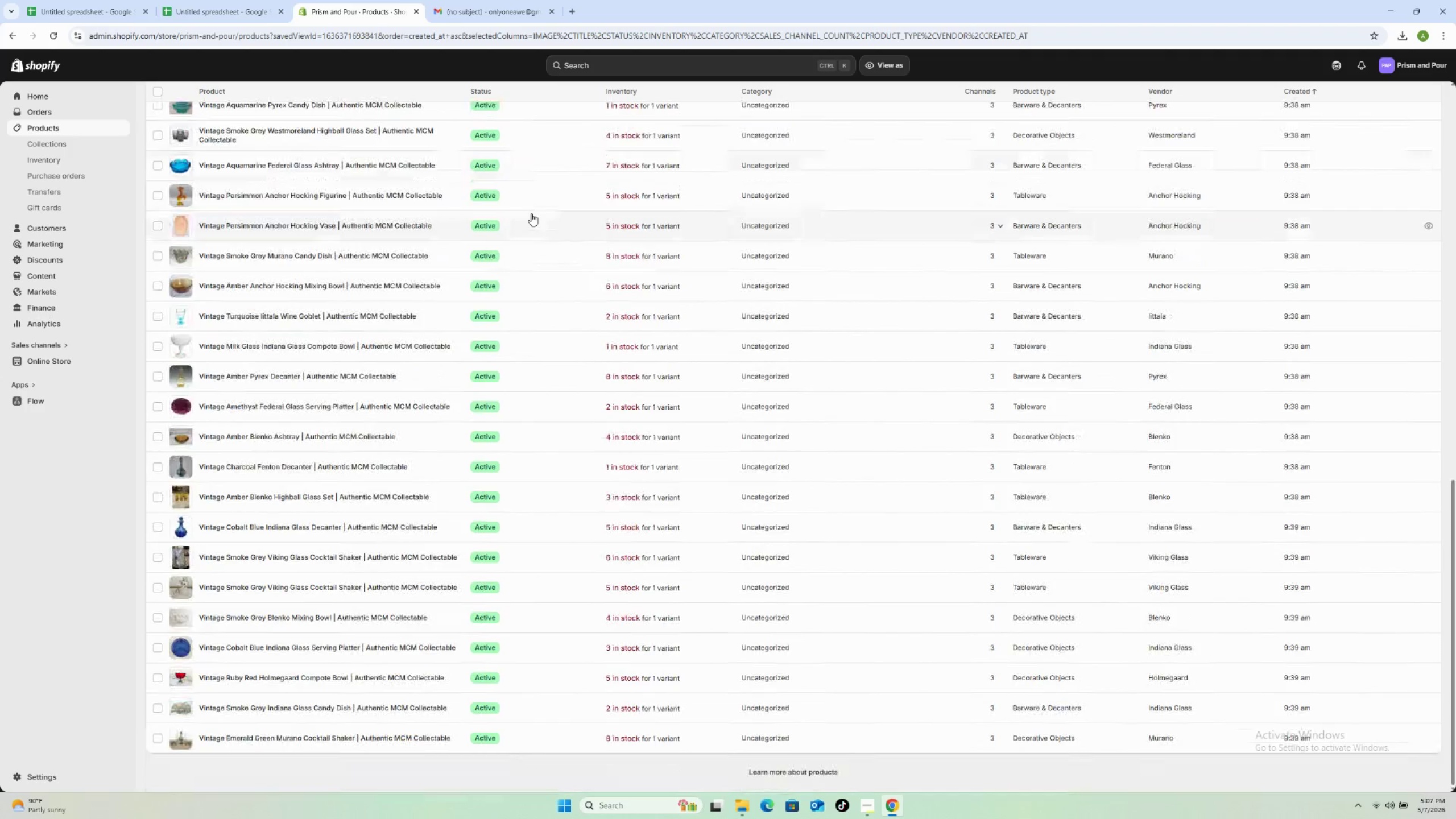 
scroll: coordinate [525, 207], scroll_direction: up, amount: 1.0
 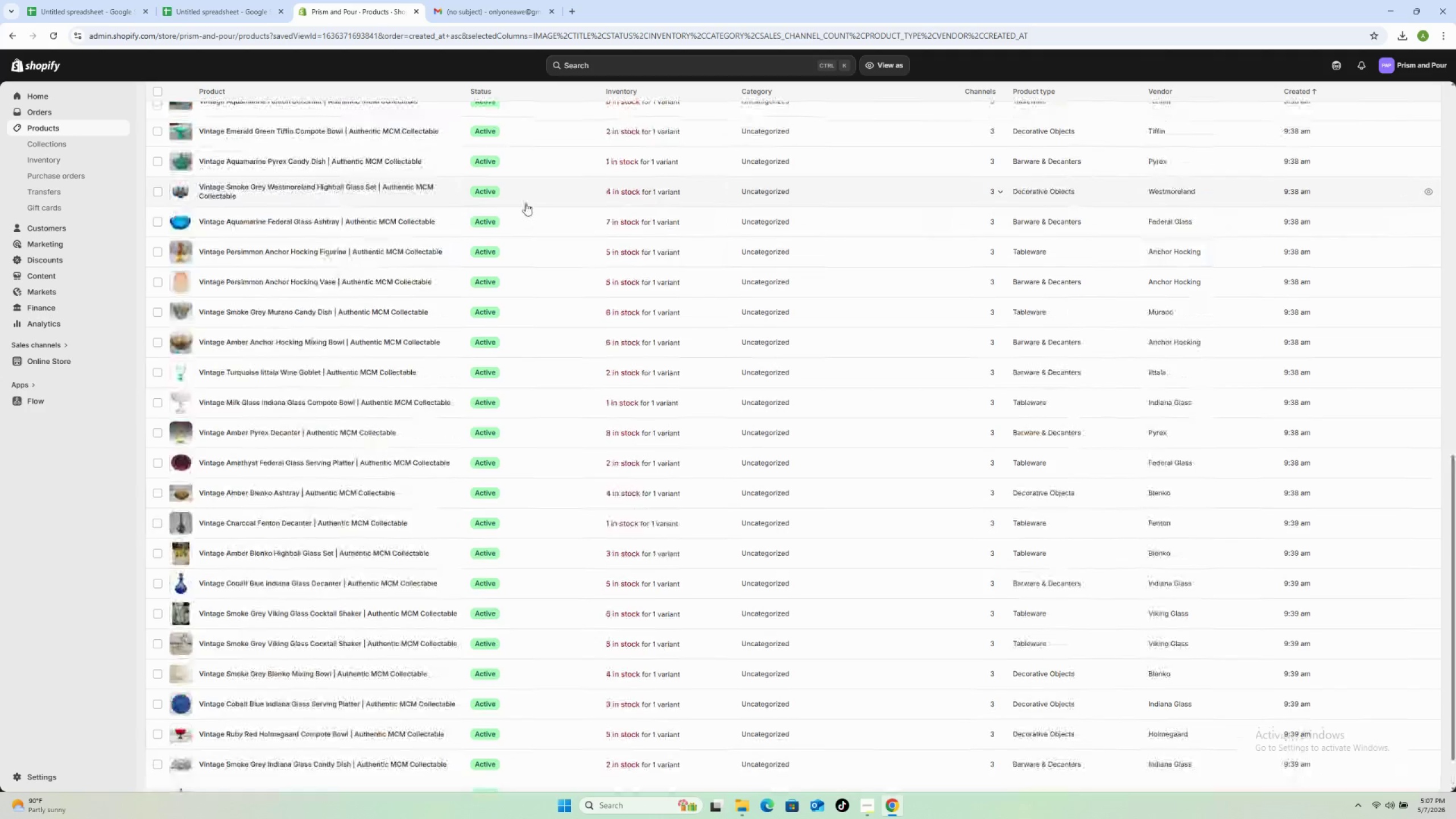 
scroll: coordinate [526, 203], scroll_direction: down, amount: 1.0
 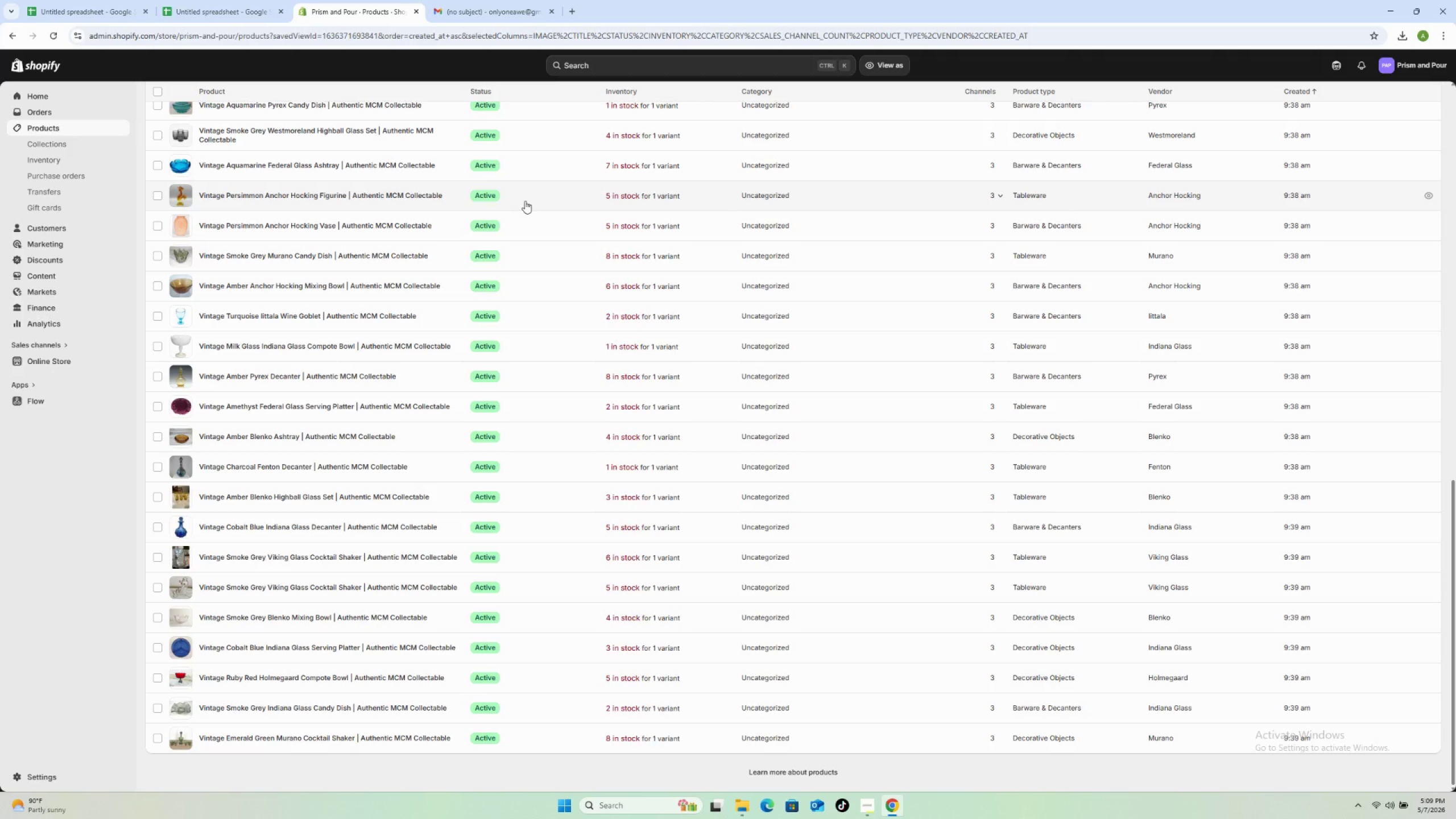 
wait(114.53)
 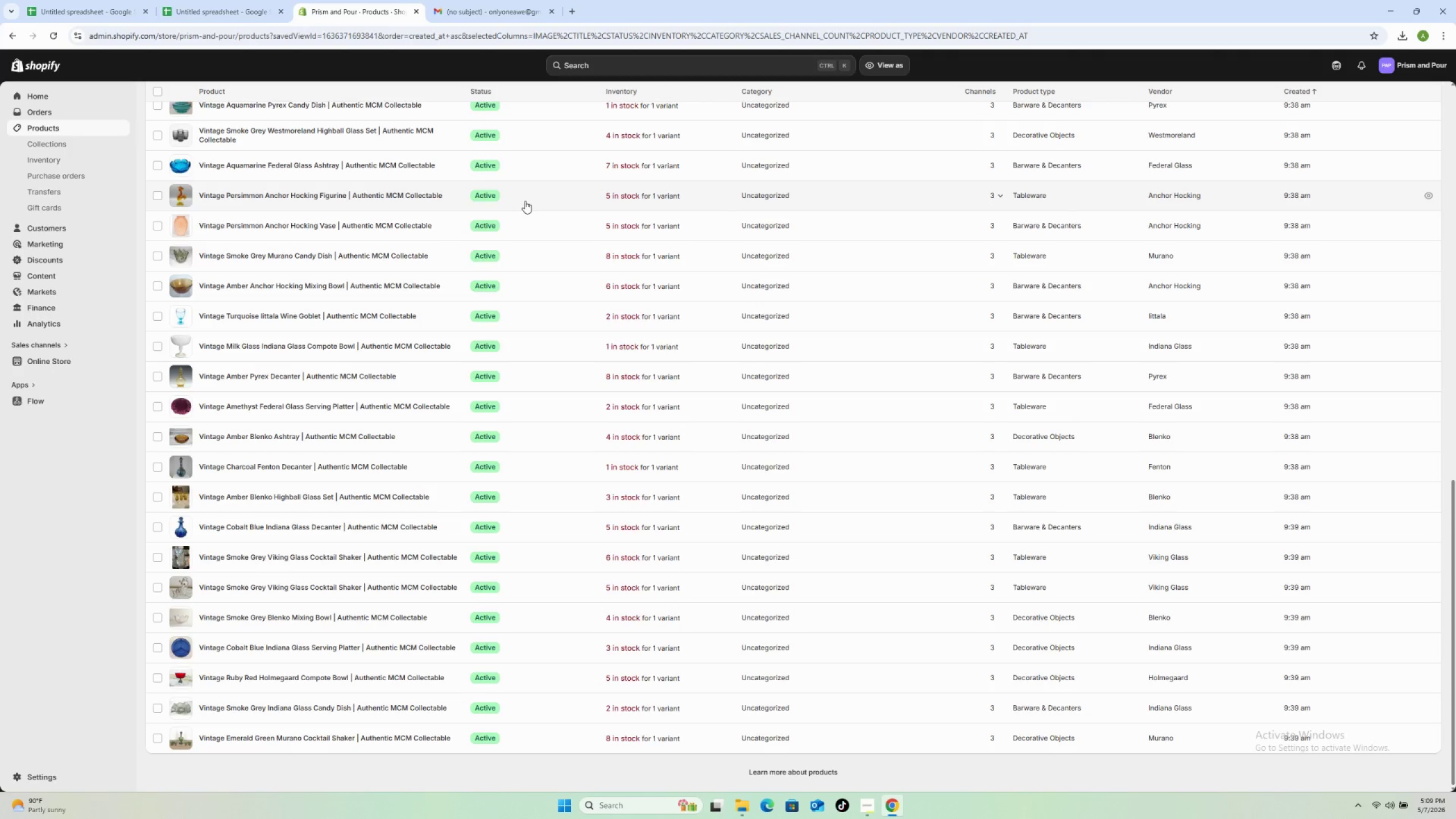 
left_click([482, 0])
 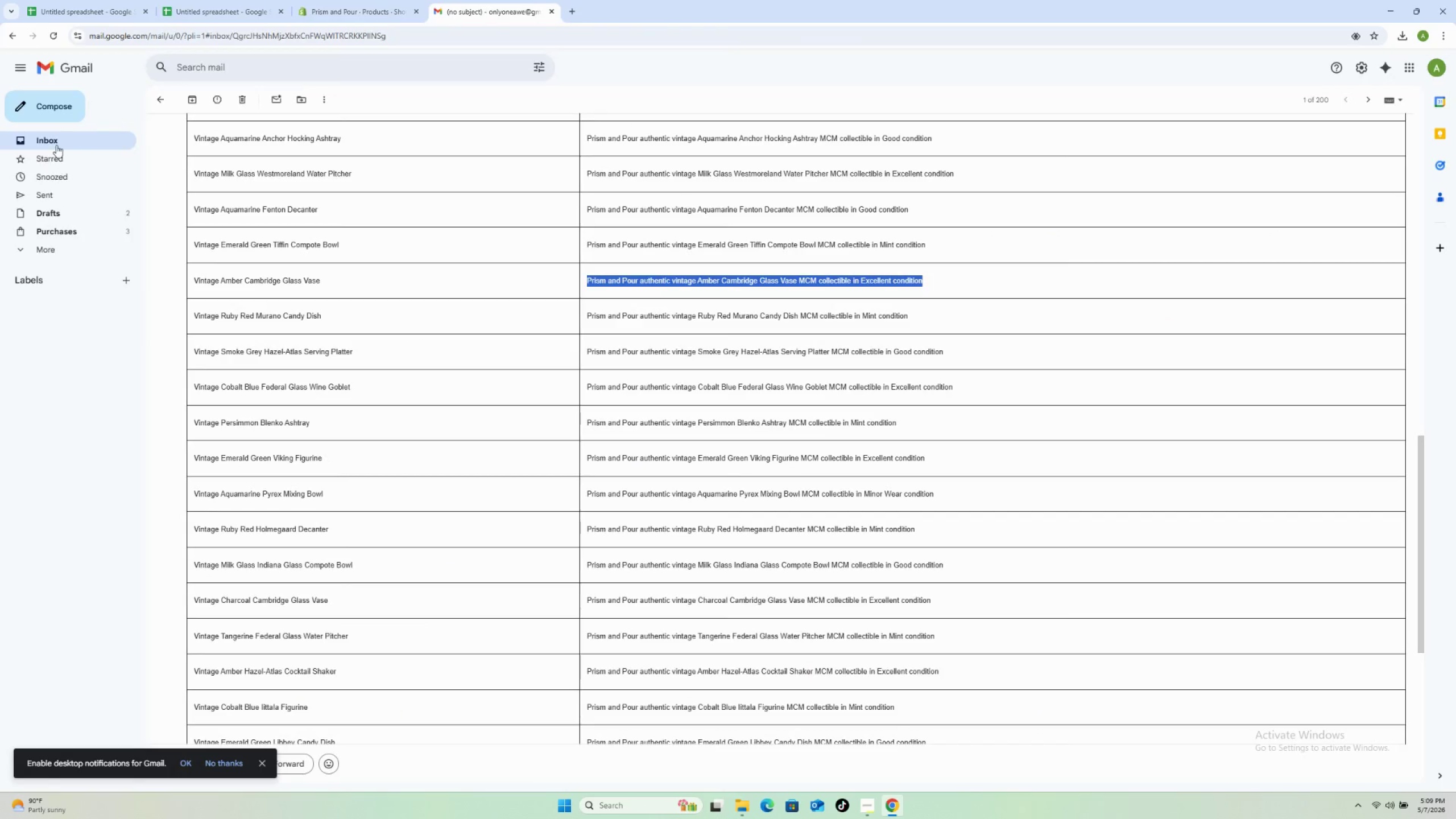 
left_click([56, 144])
 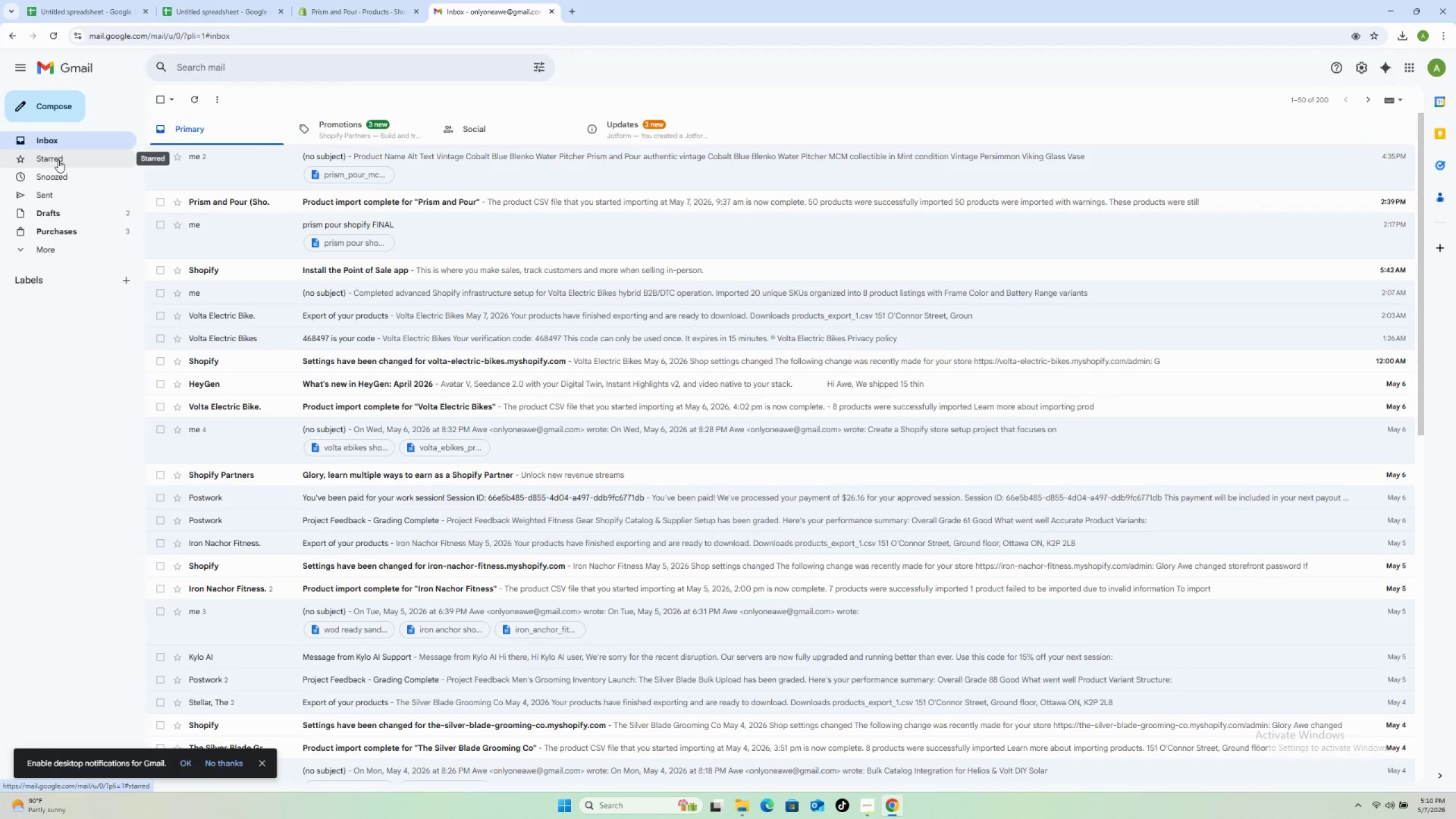 
wait(45.28)
 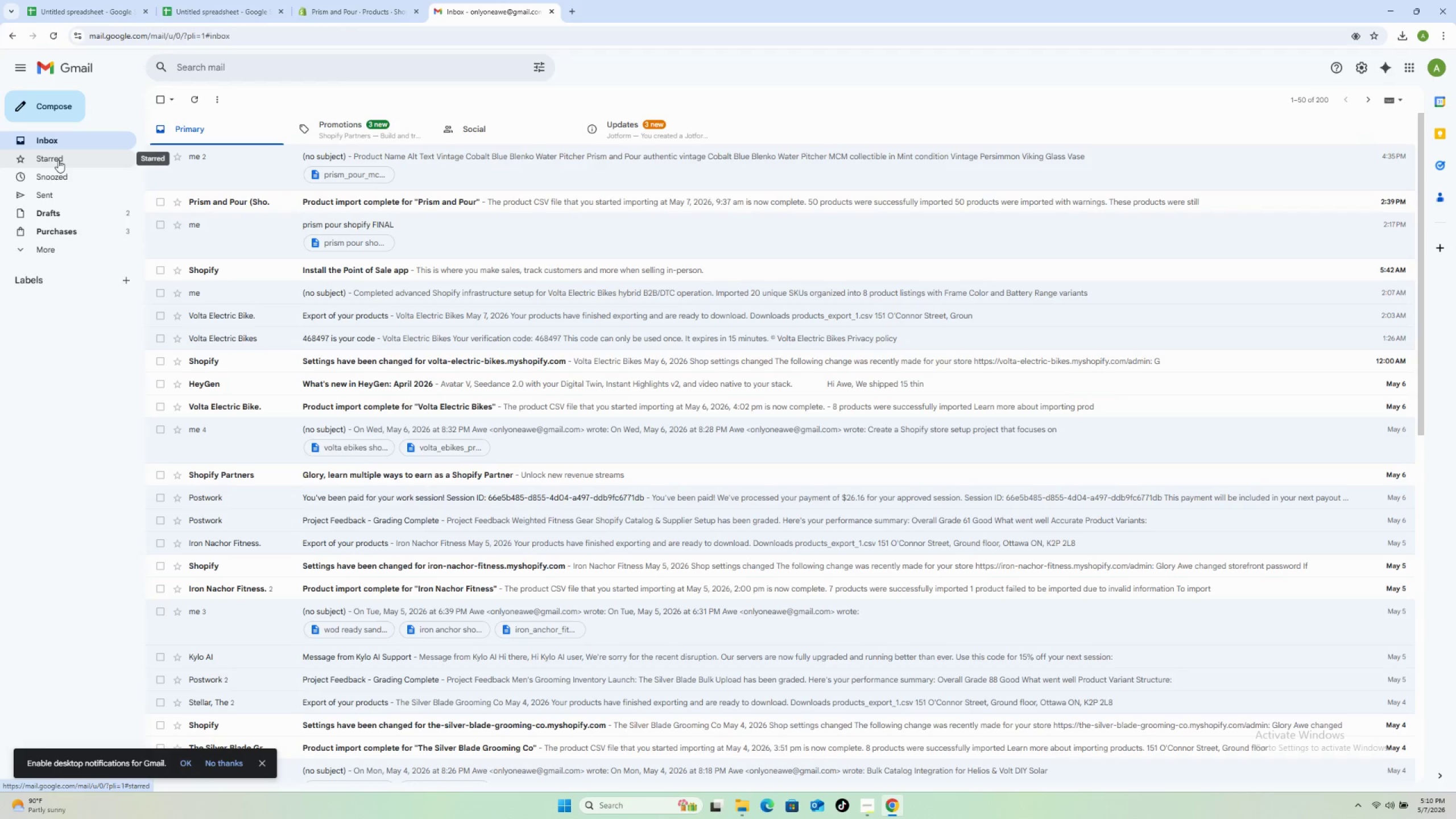 
left_click([60, 31])
 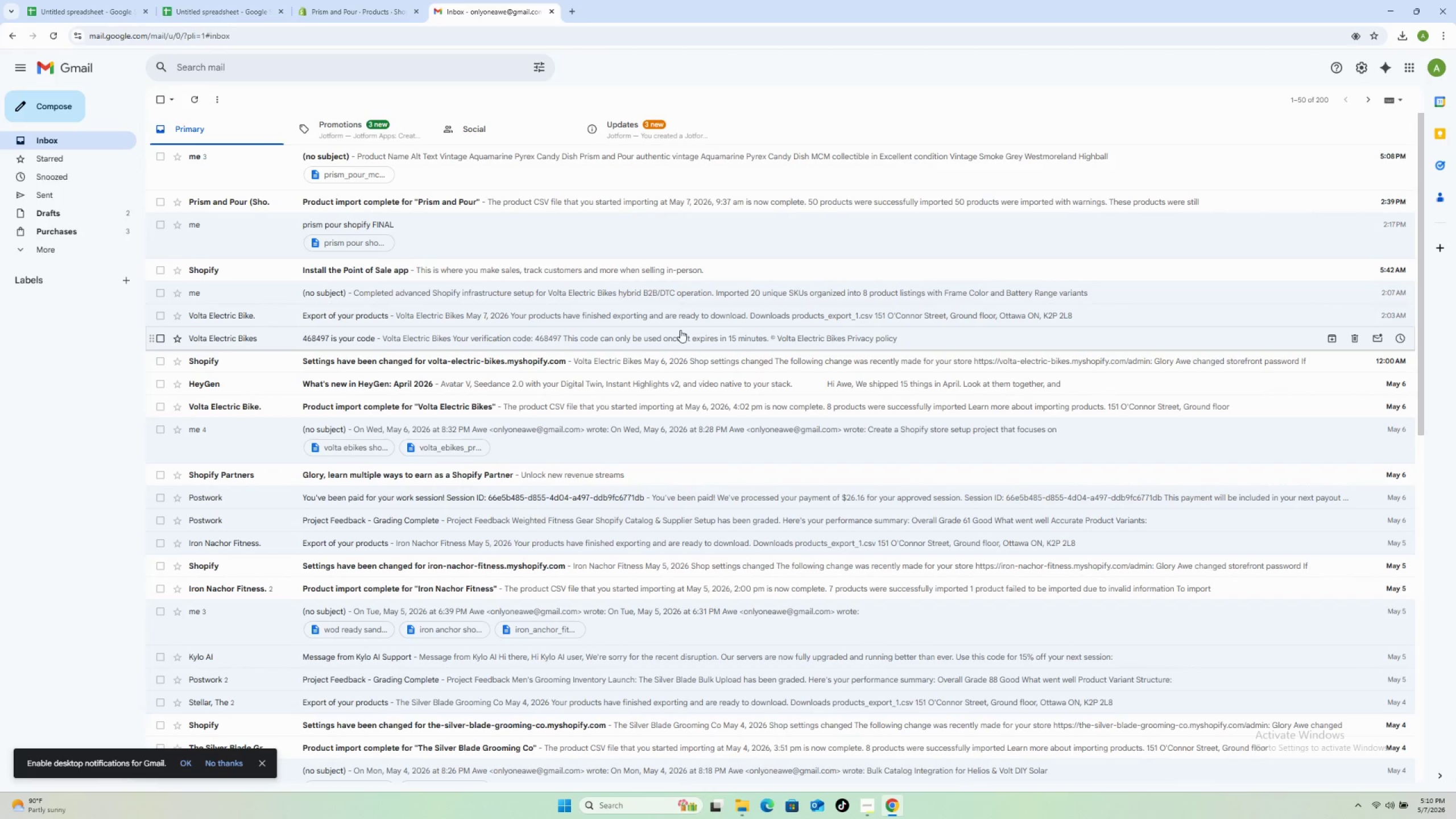 
wait(15.41)
 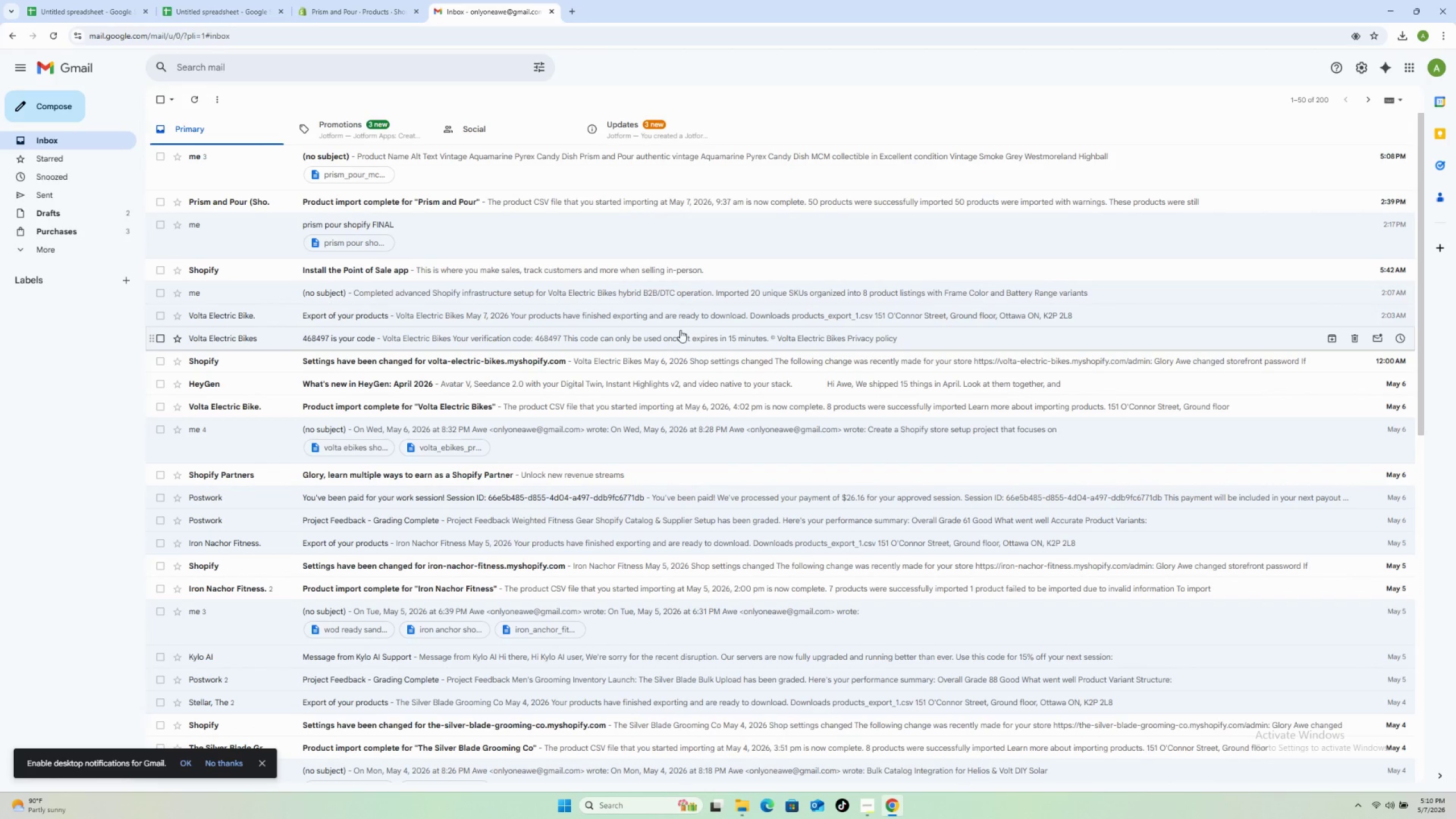 
left_click([528, 164])
 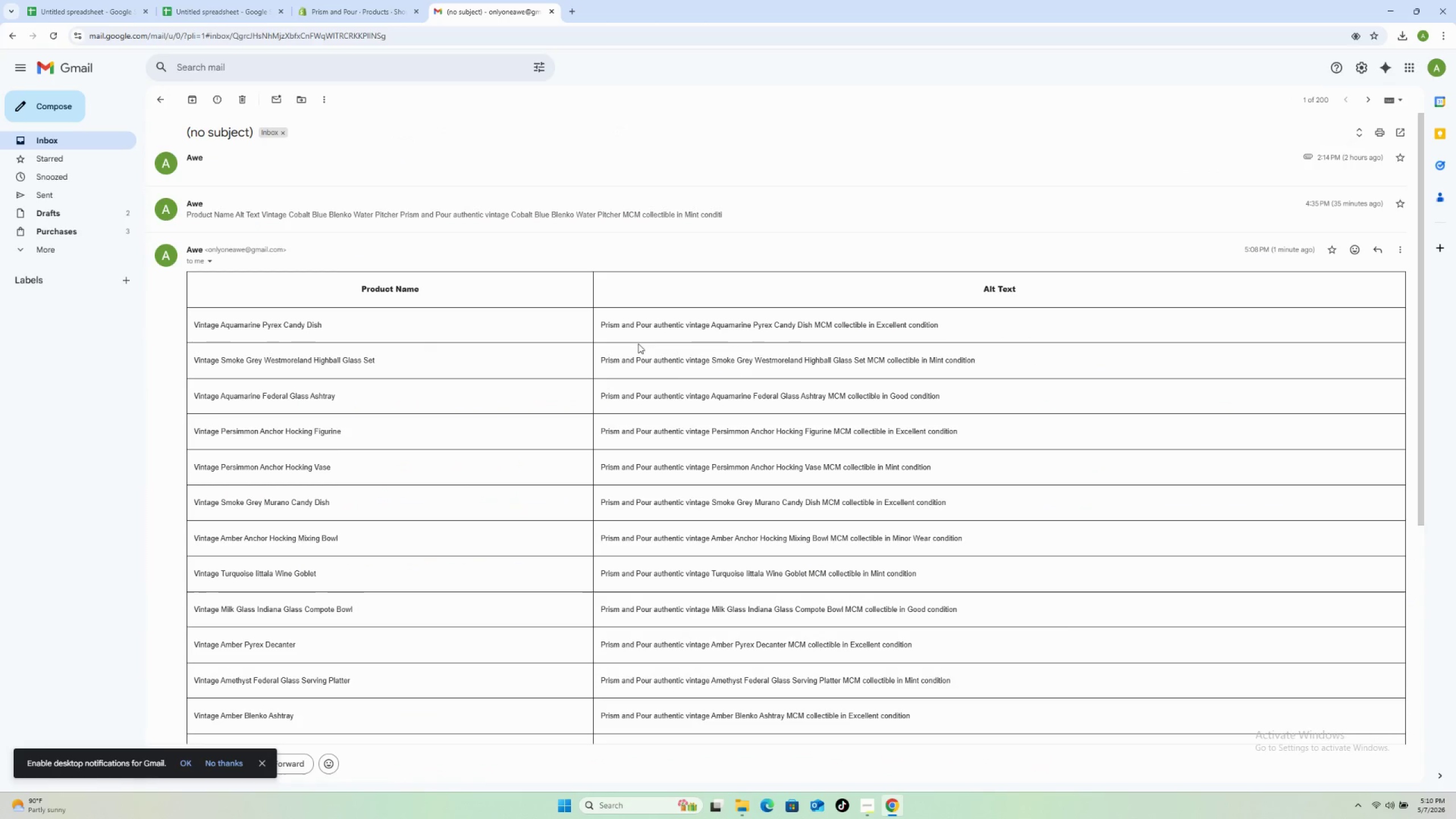 
scroll: coordinate [420, 291], scroll_direction: down, amount: 10.0
 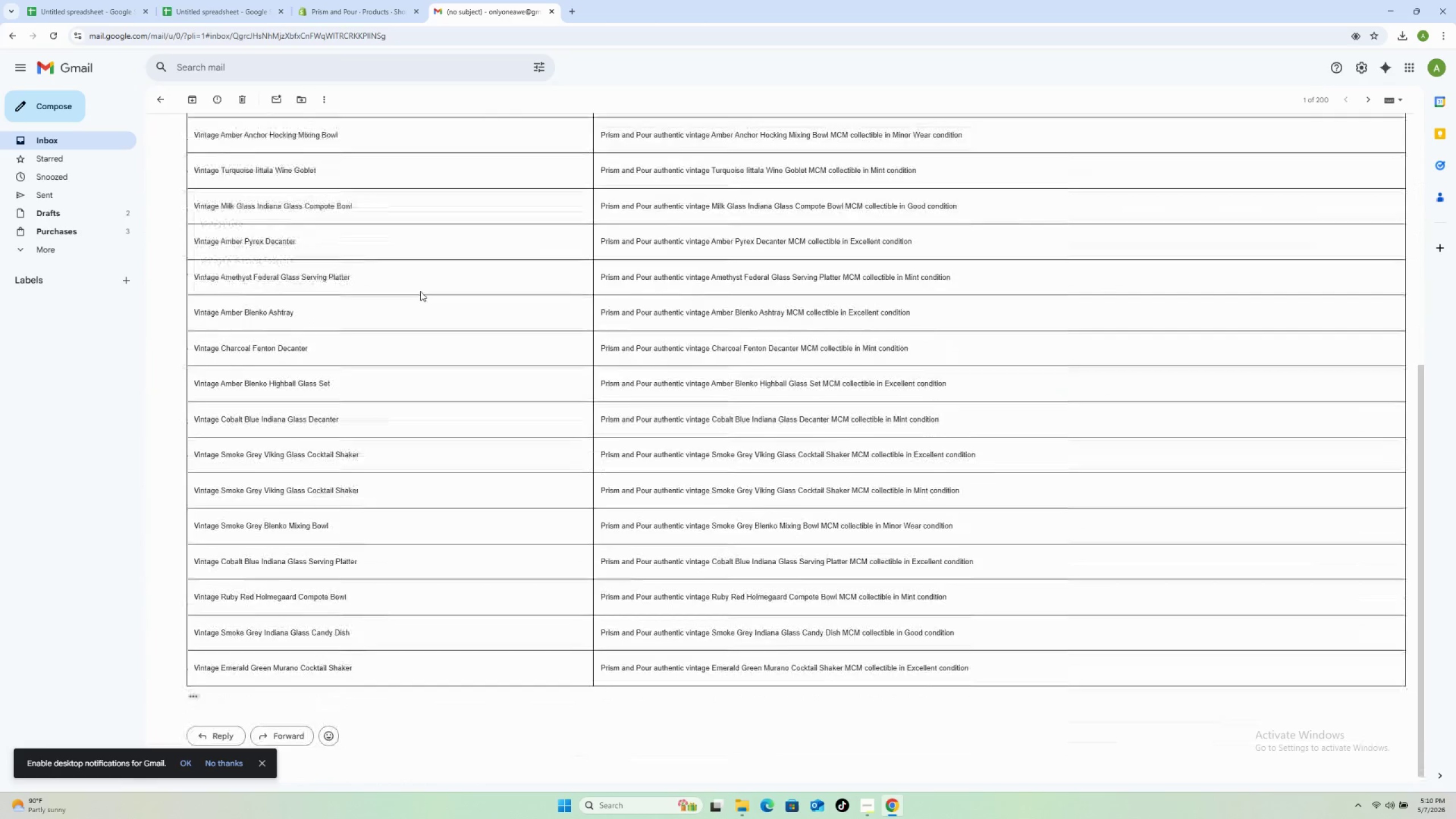 
scroll: coordinate [494, 362], scroll_direction: up, amount: 9.0
 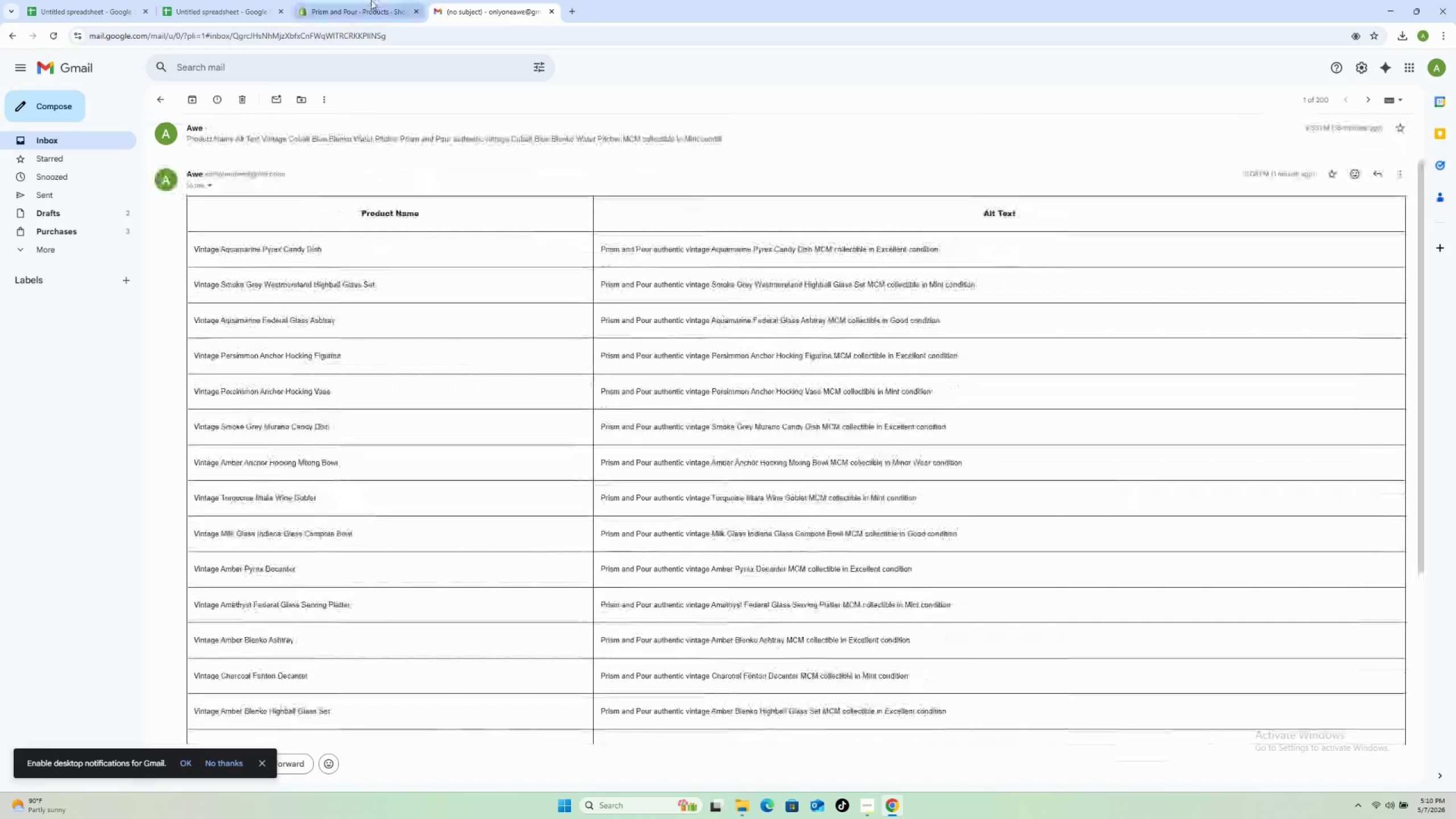 
left_click([369, 0])
 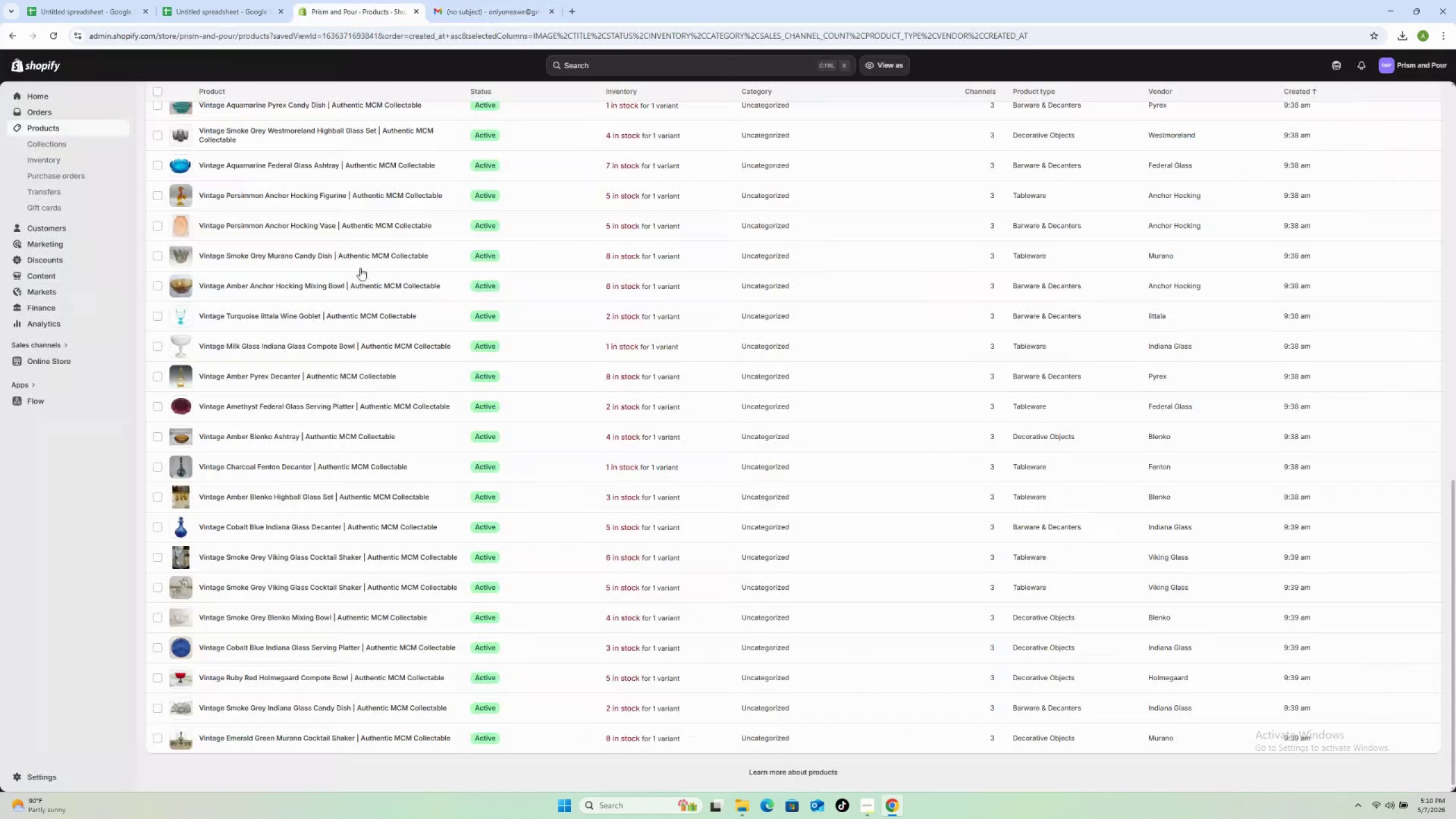 
scroll: coordinate [330, 163], scroll_direction: up, amount: 2.0
 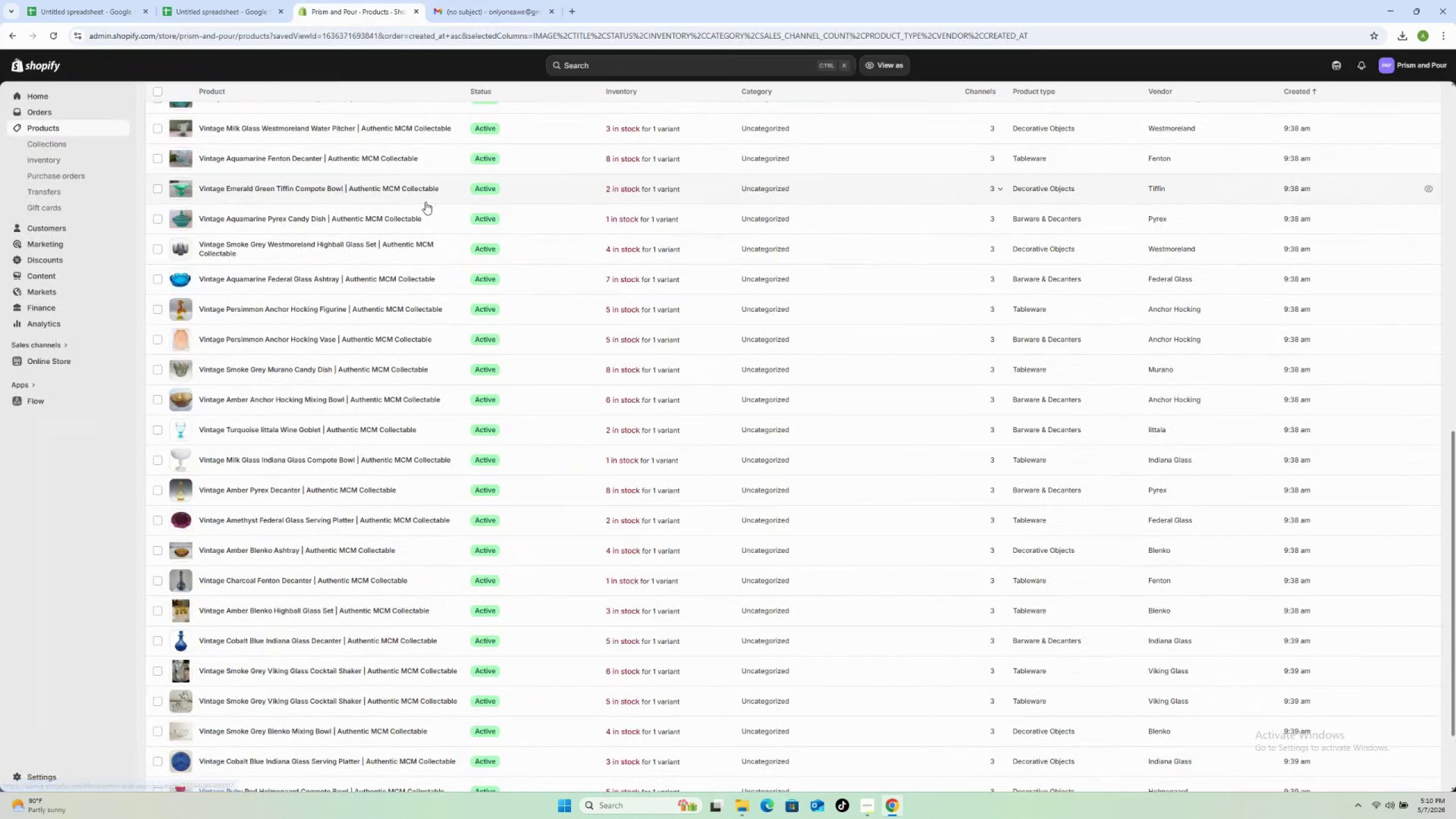 
left_click([438, 223])
 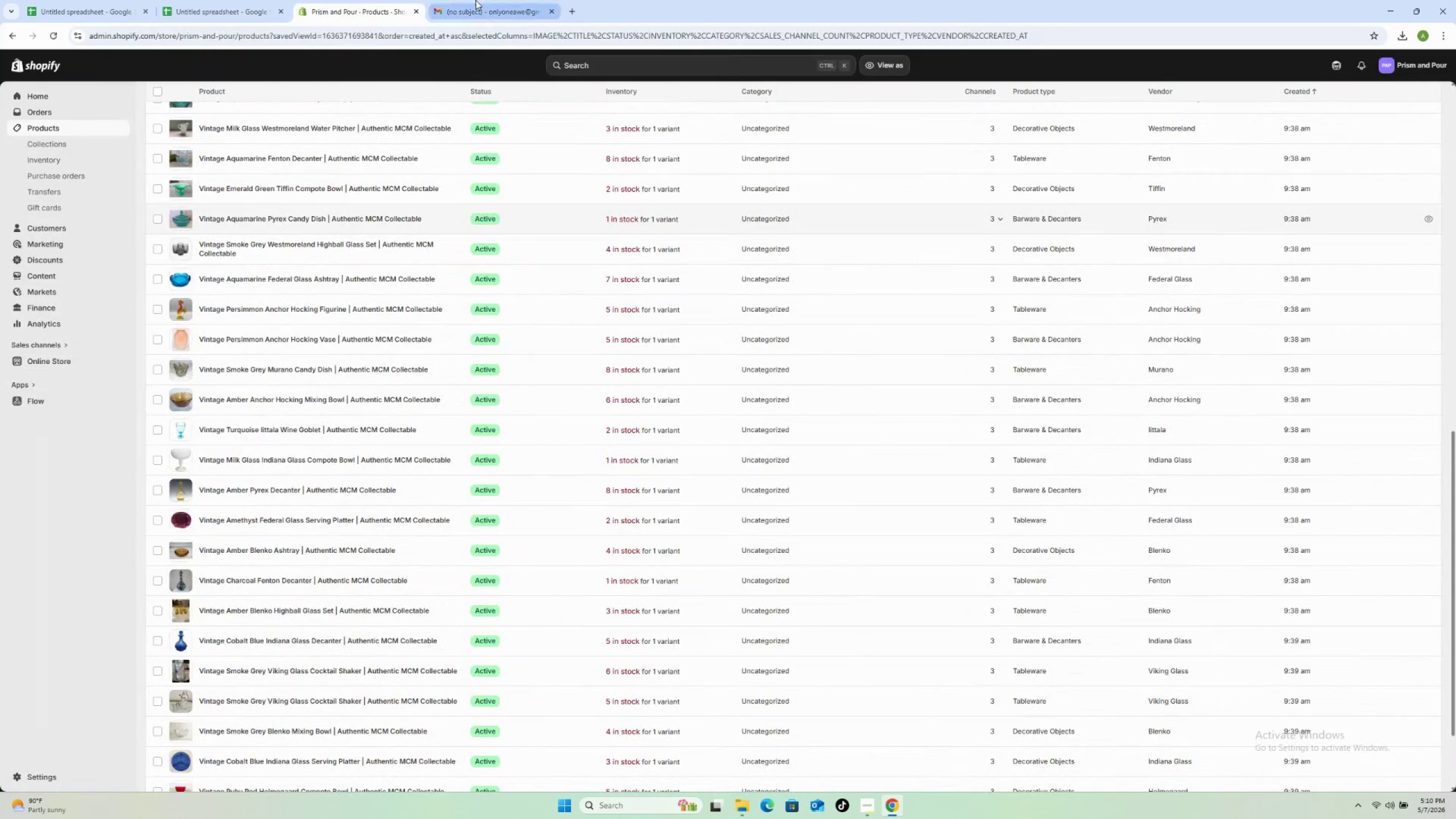 
left_click([485, 0])
 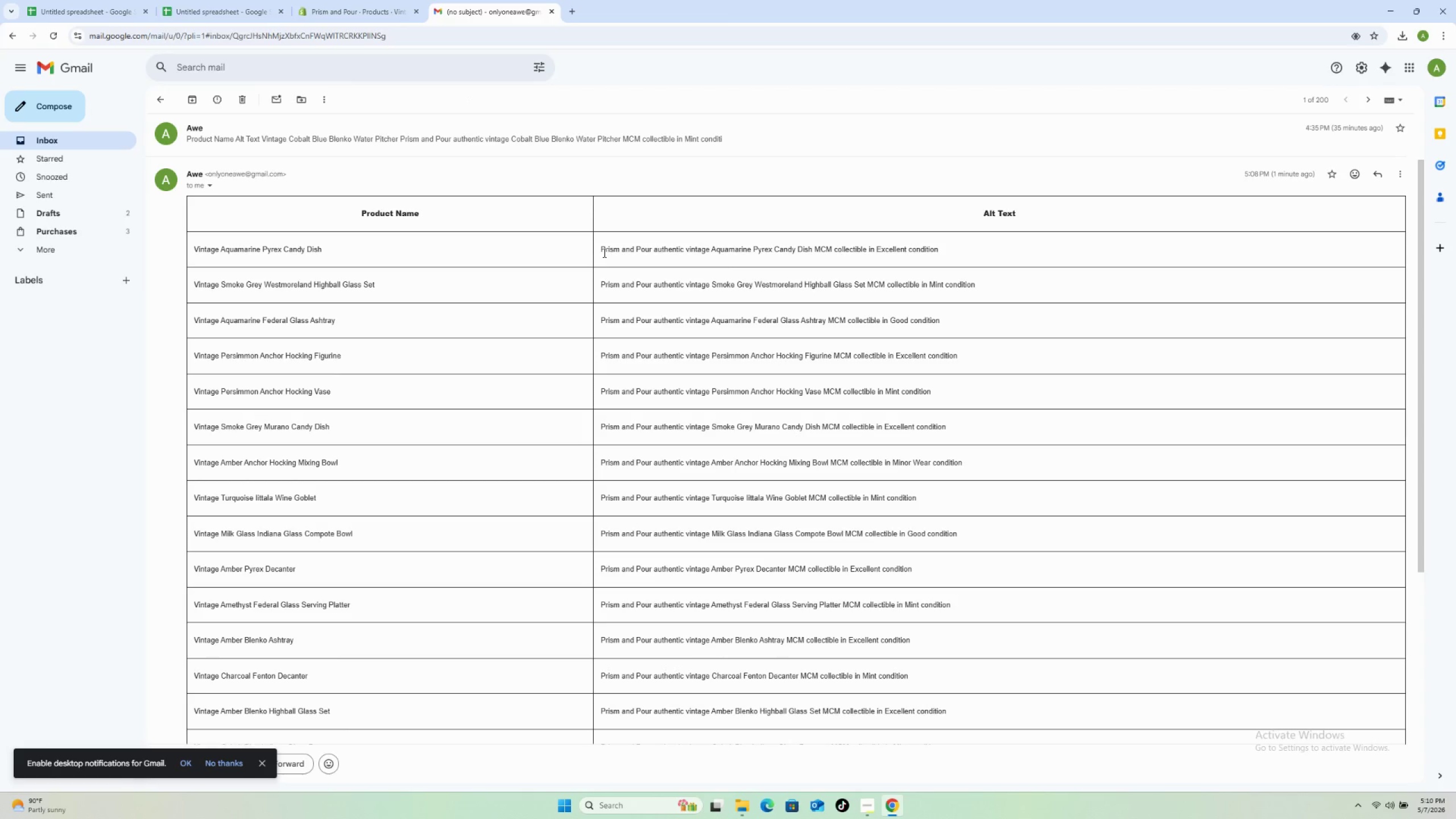 
left_click_drag(start_coordinate=[598, 246], to_coordinate=[962, 250])
 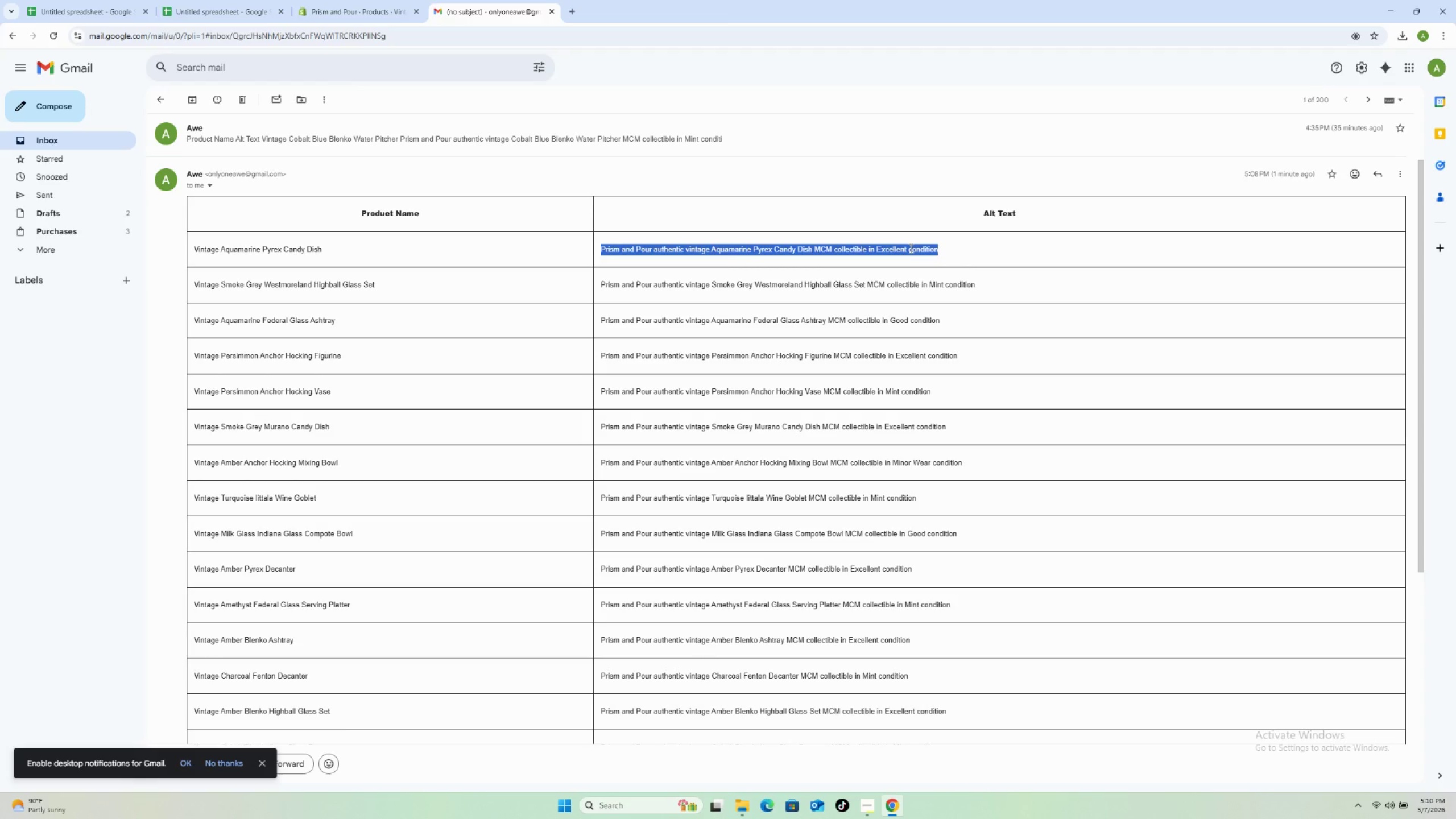 
right_click([909, 248])
 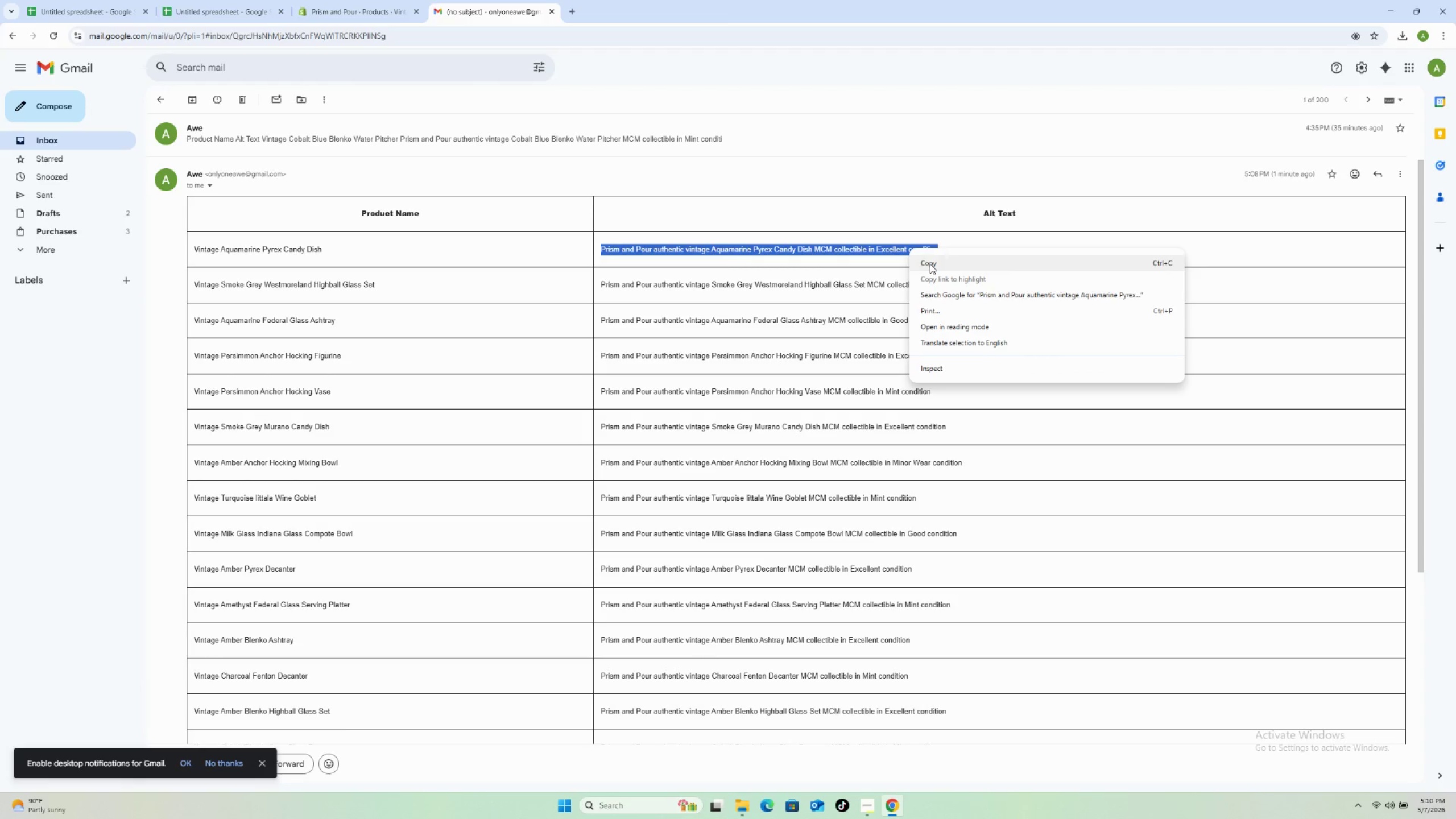 
left_click([930, 264])
 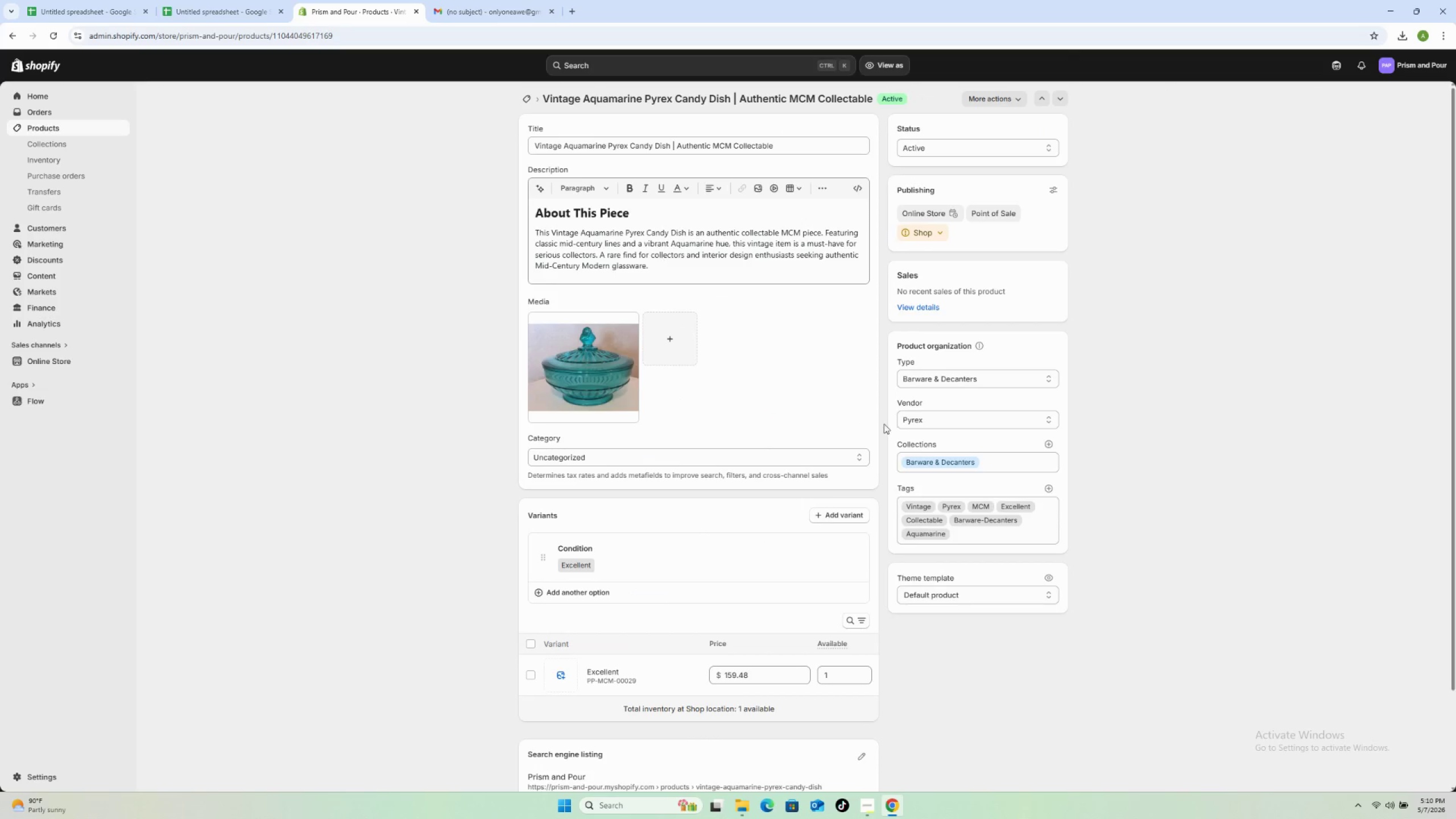 
left_click([570, 350])
 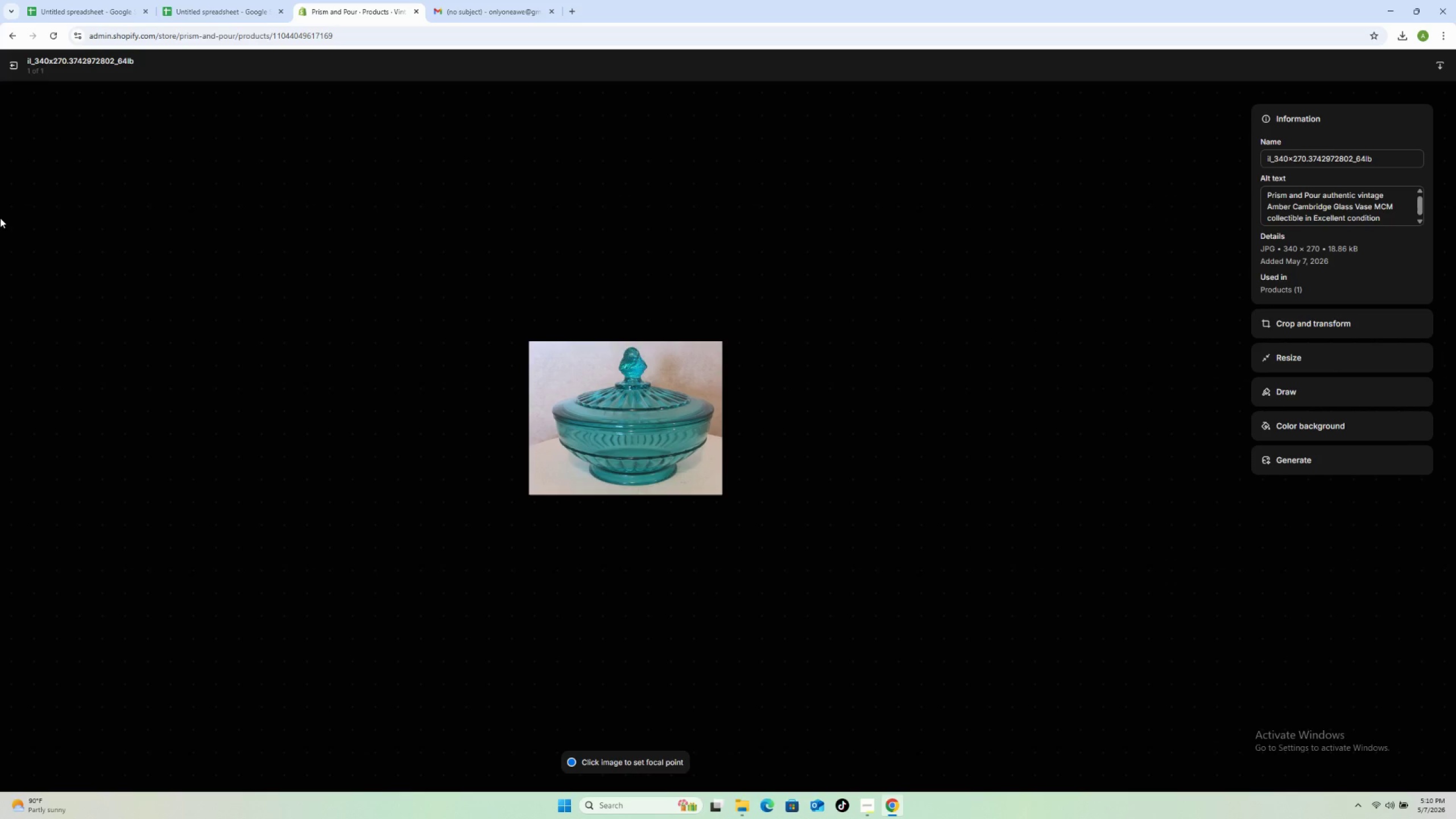 
left_click([12, 67])
 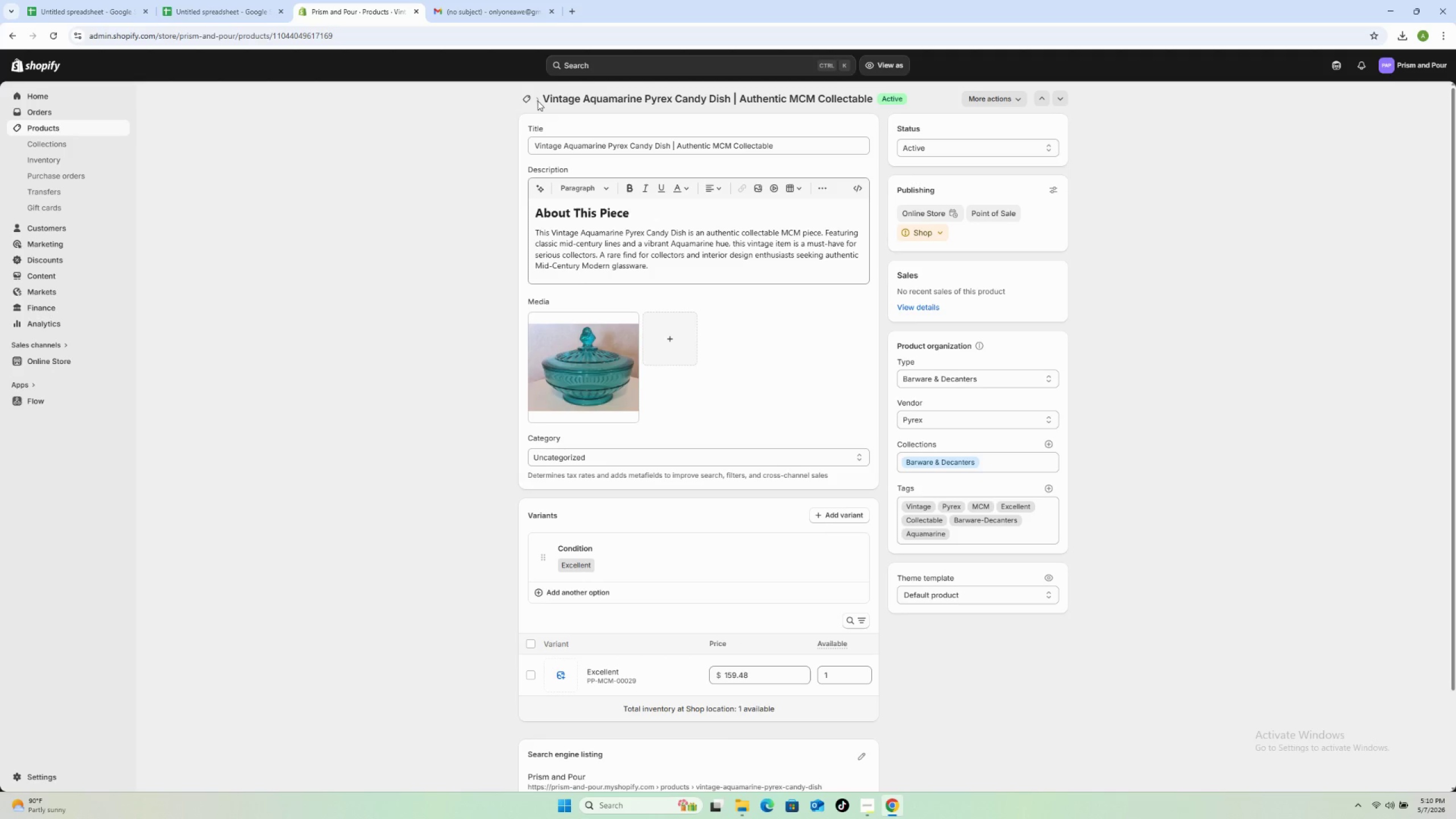 
left_click([519, 96])
 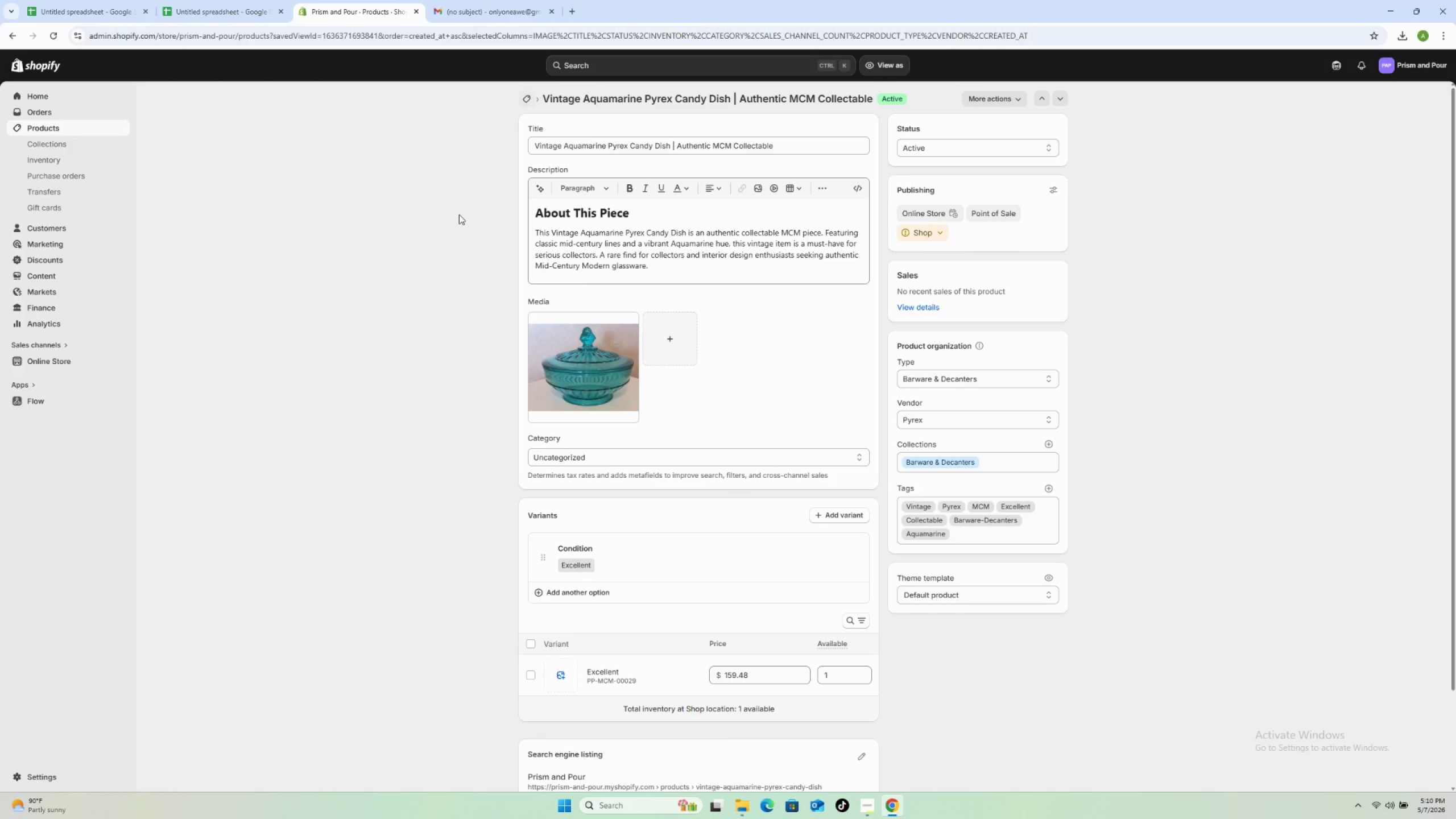 
wait(8.89)
 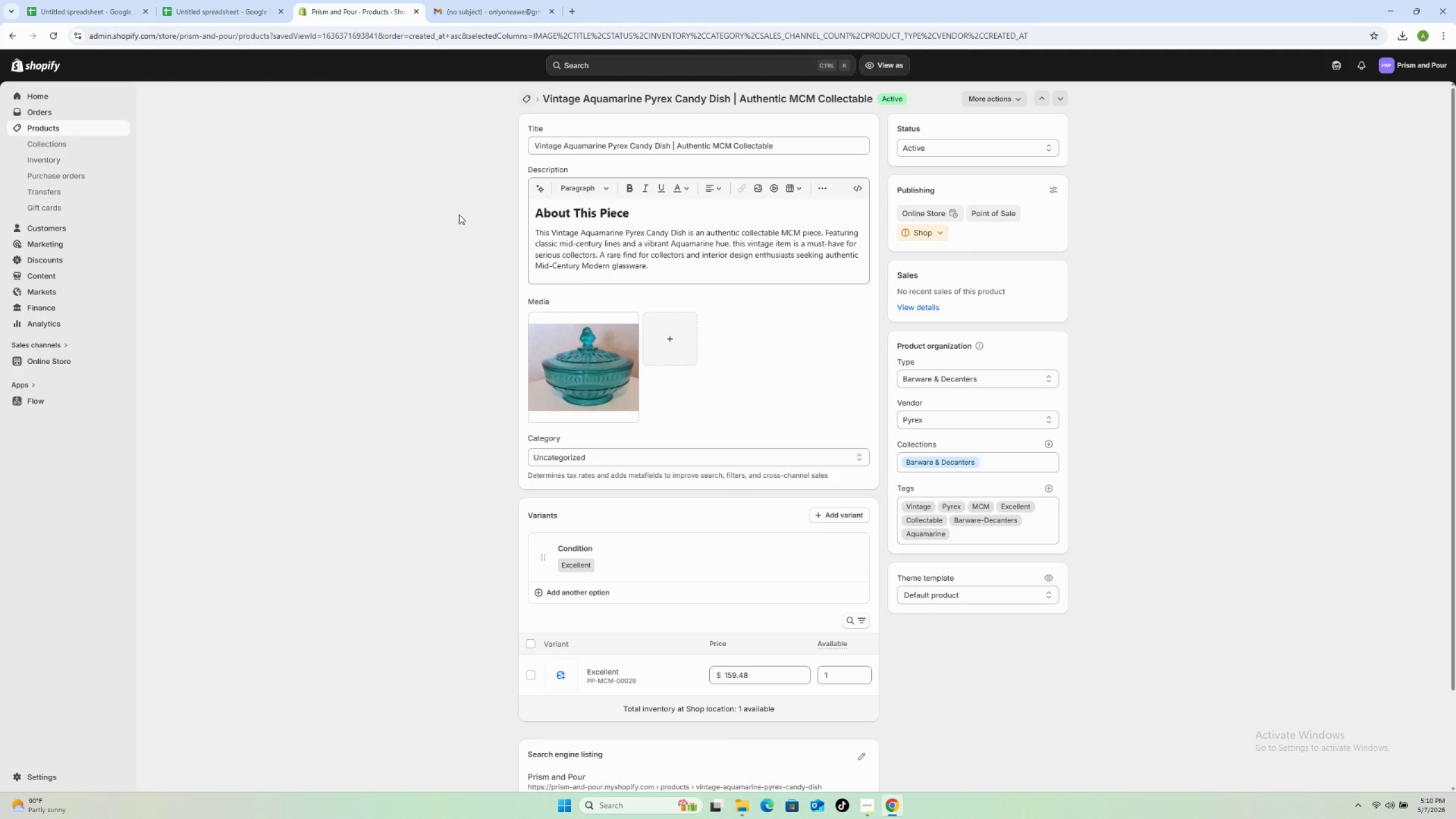 
scroll: coordinate [375, 576], scroll_direction: down, amount: 11.0
 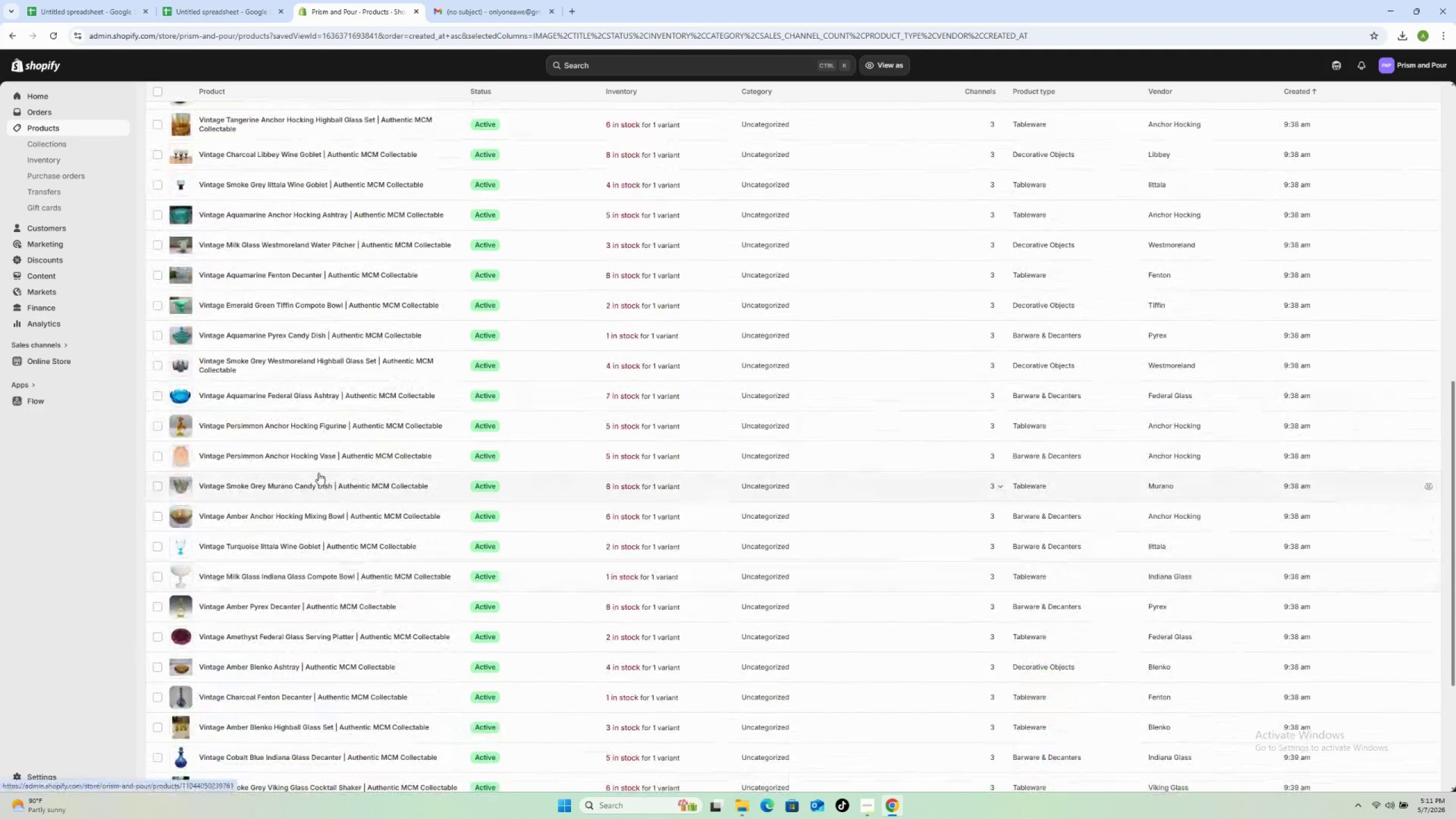 
scroll: coordinate [318, 473], scroll_direction: down, amount: 3.0
 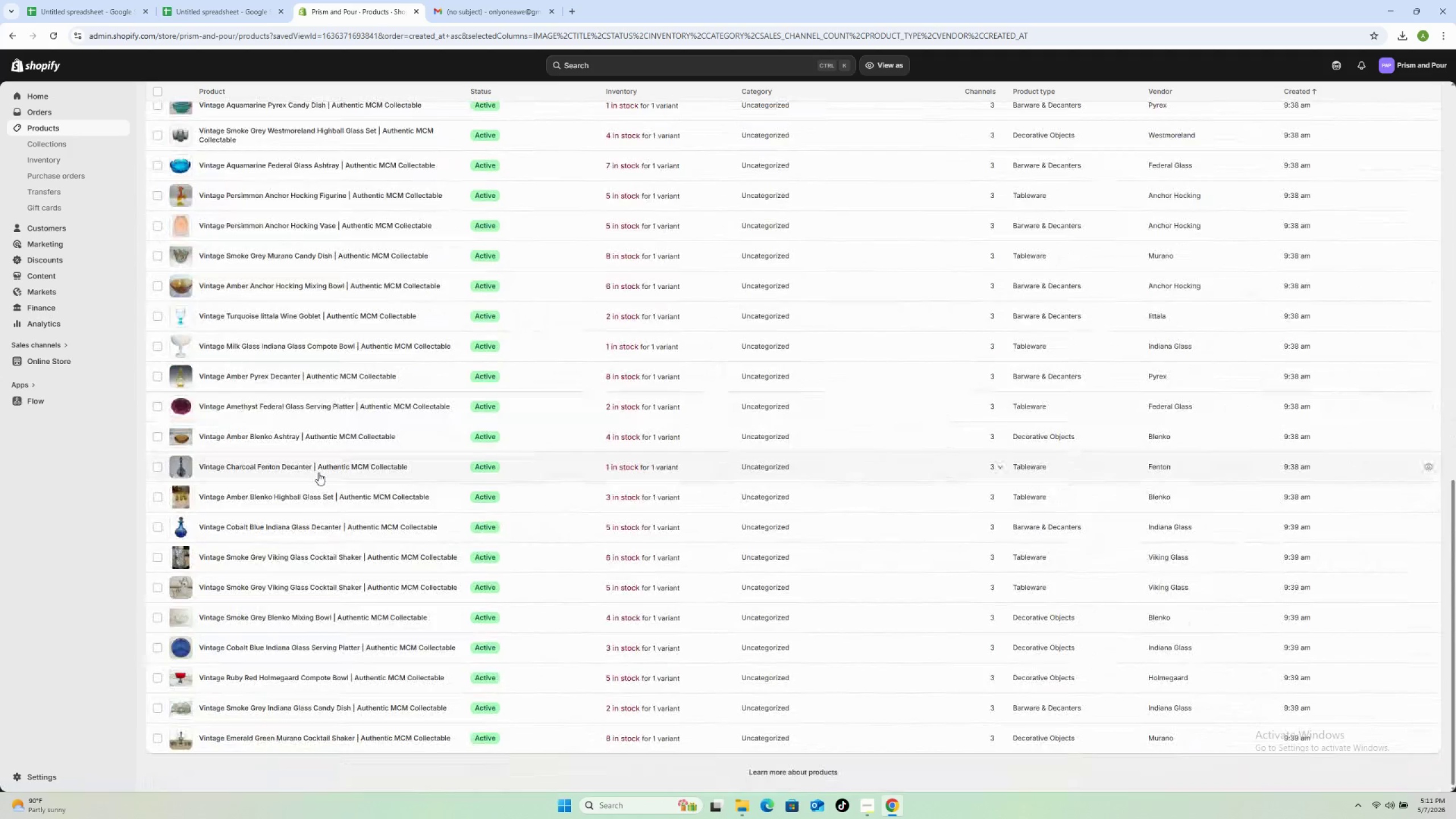 
scroll: coordinate [318, 473], scroll_direction: up, amount: 2.0
 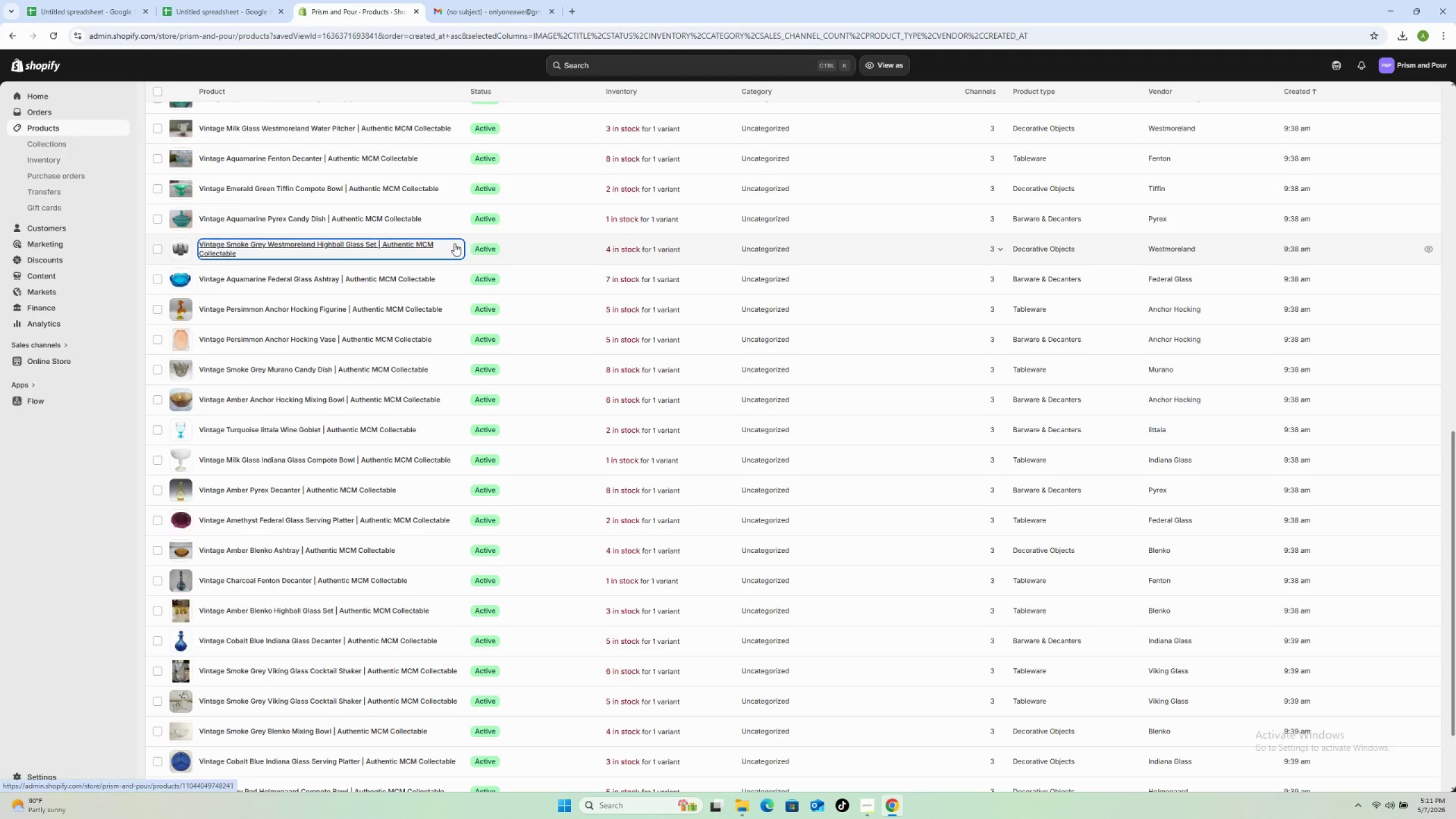 
left_click([506, 0])
 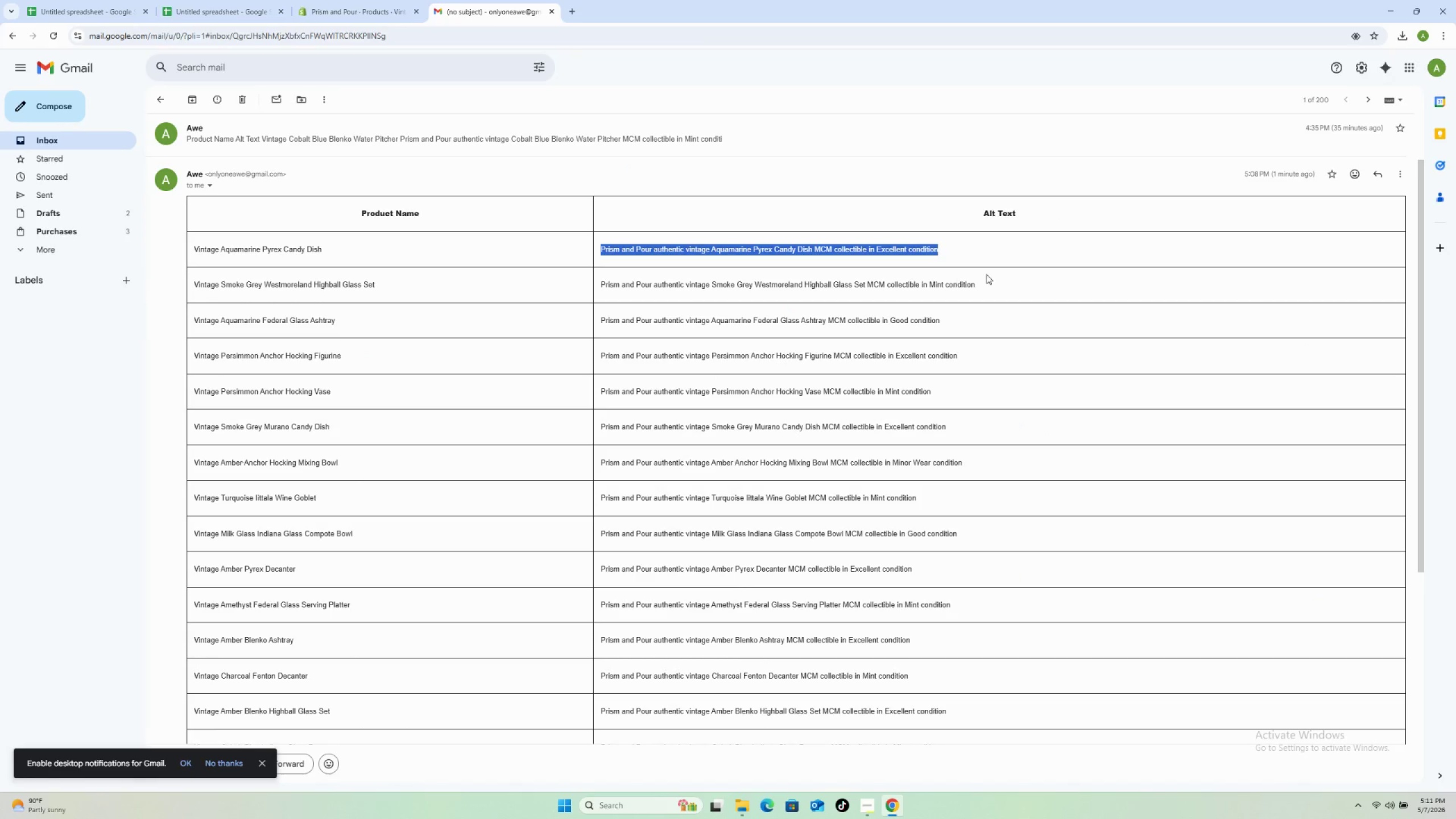 
left_click_drag(start_coordinate=[985, 280], to_coordinate=[594, 275])
 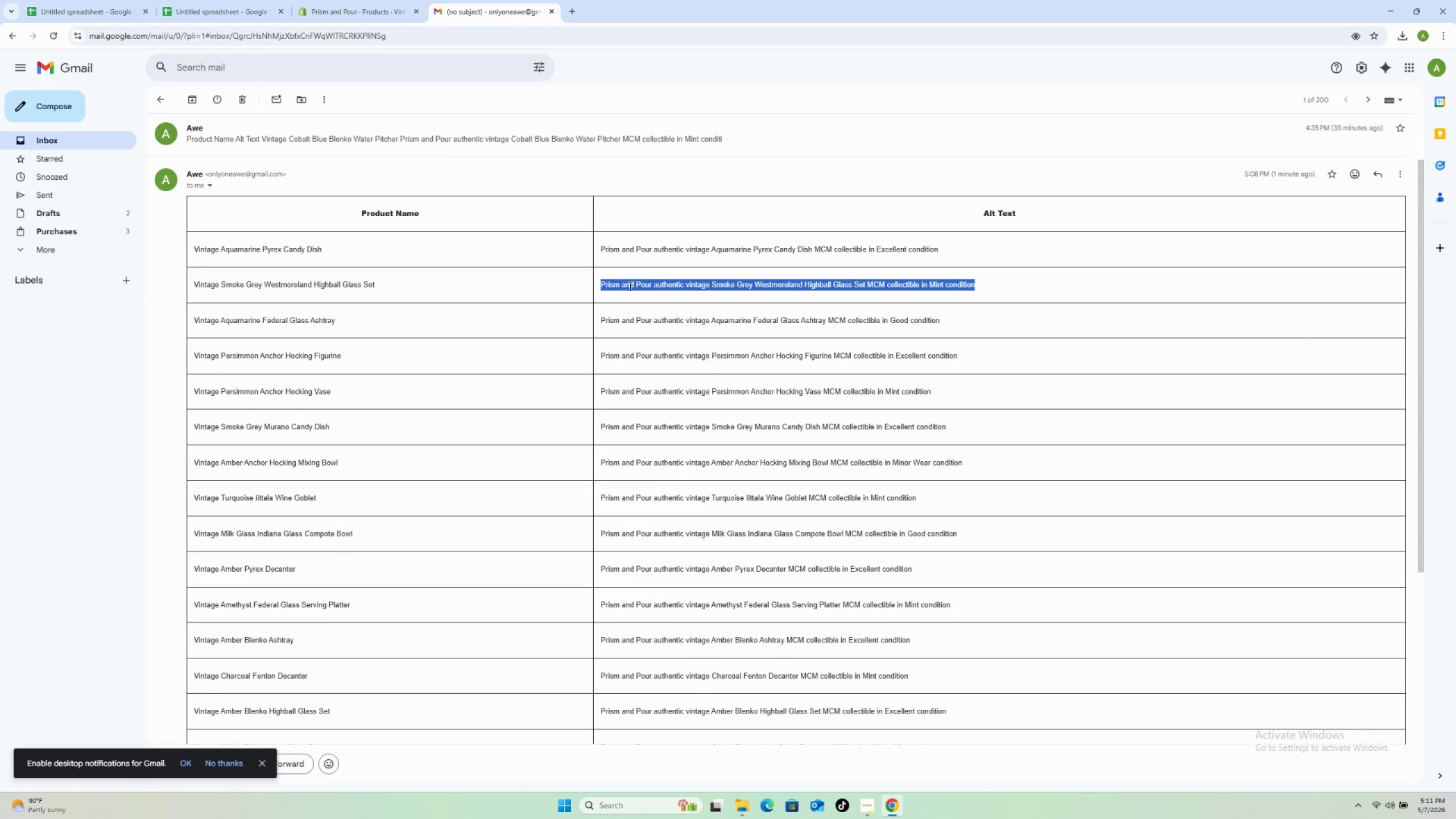 
right_click([629, 286])
 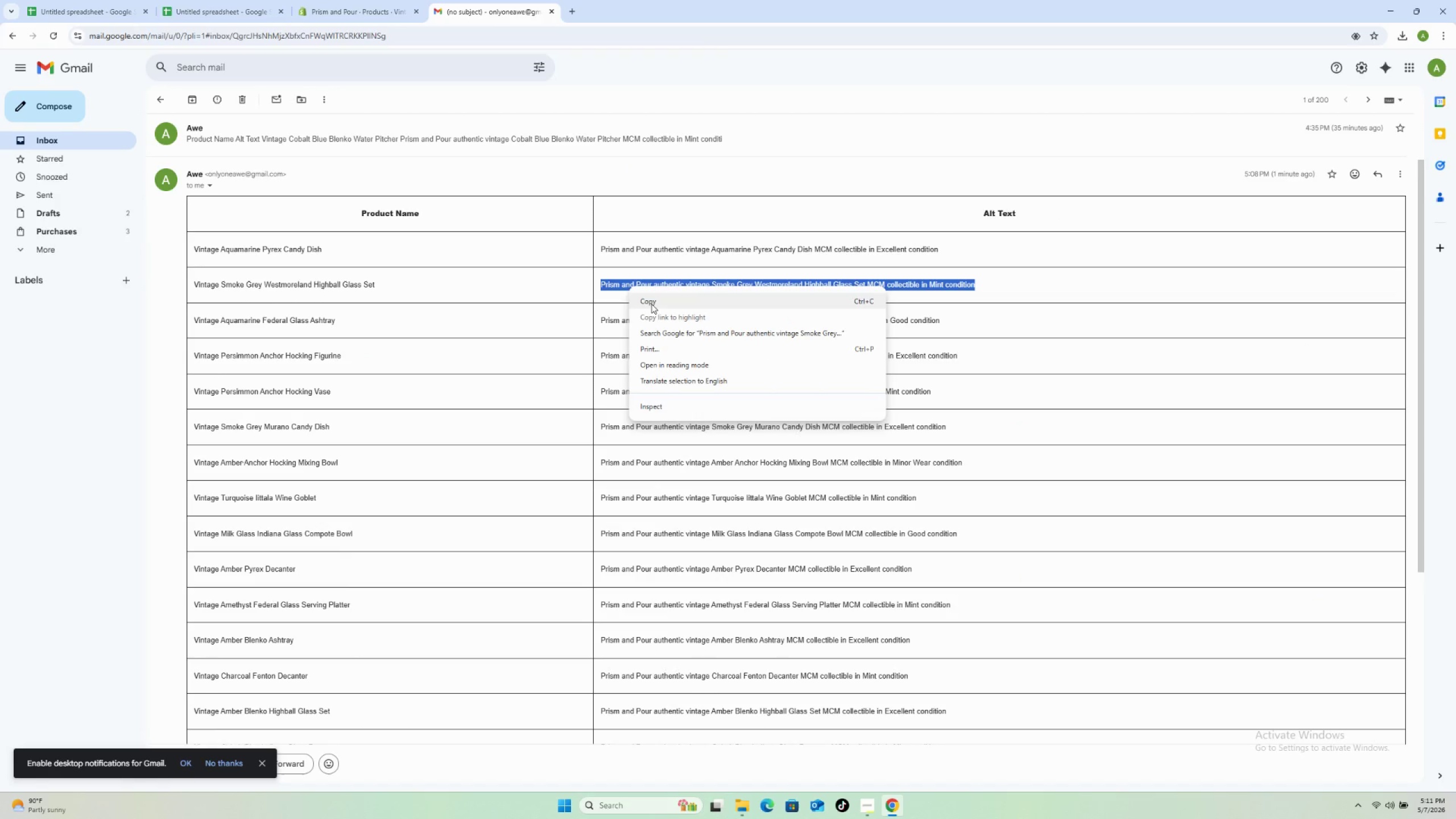 
left_click([651, 304])
 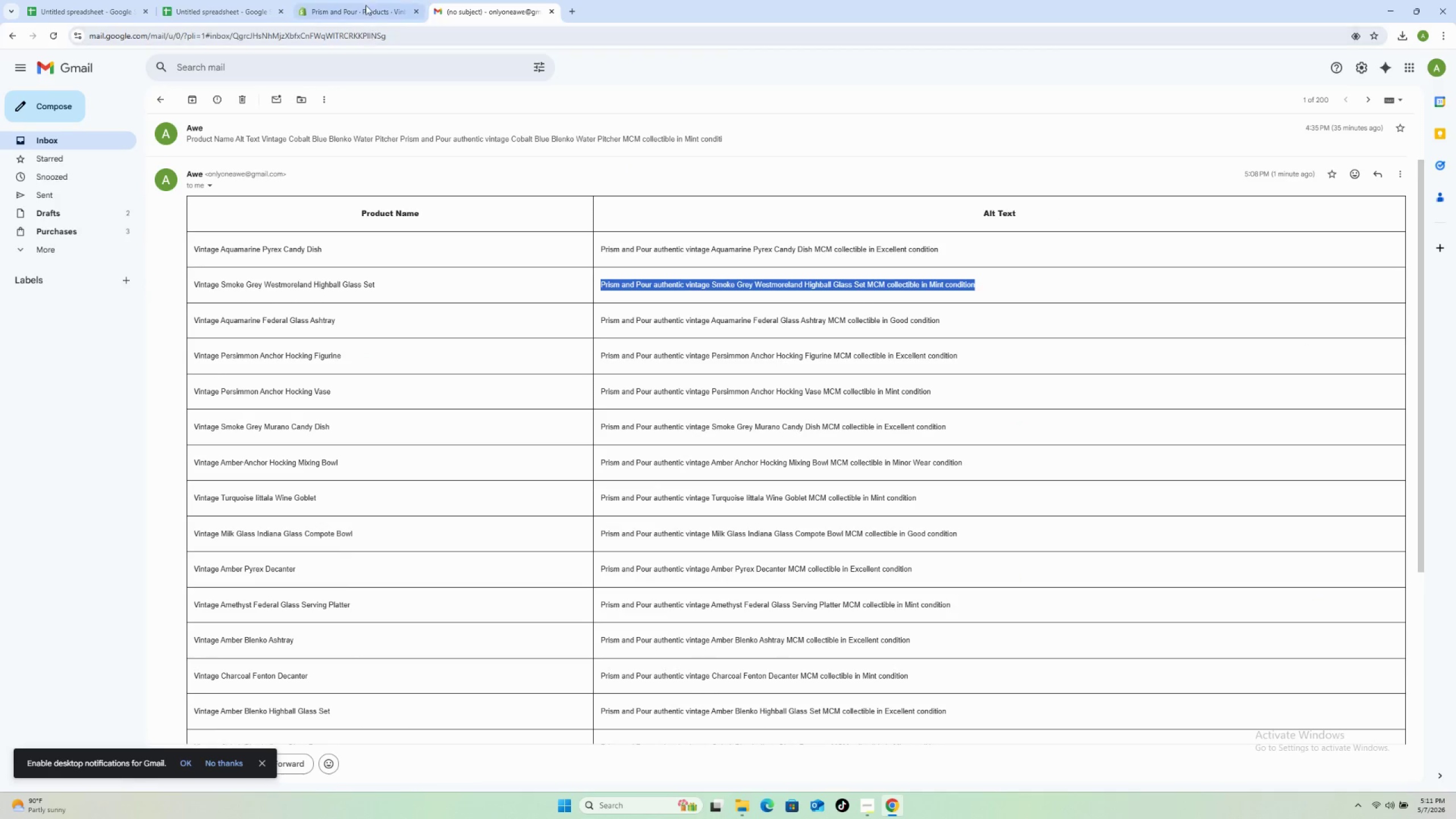 
left_click([366, 5])
 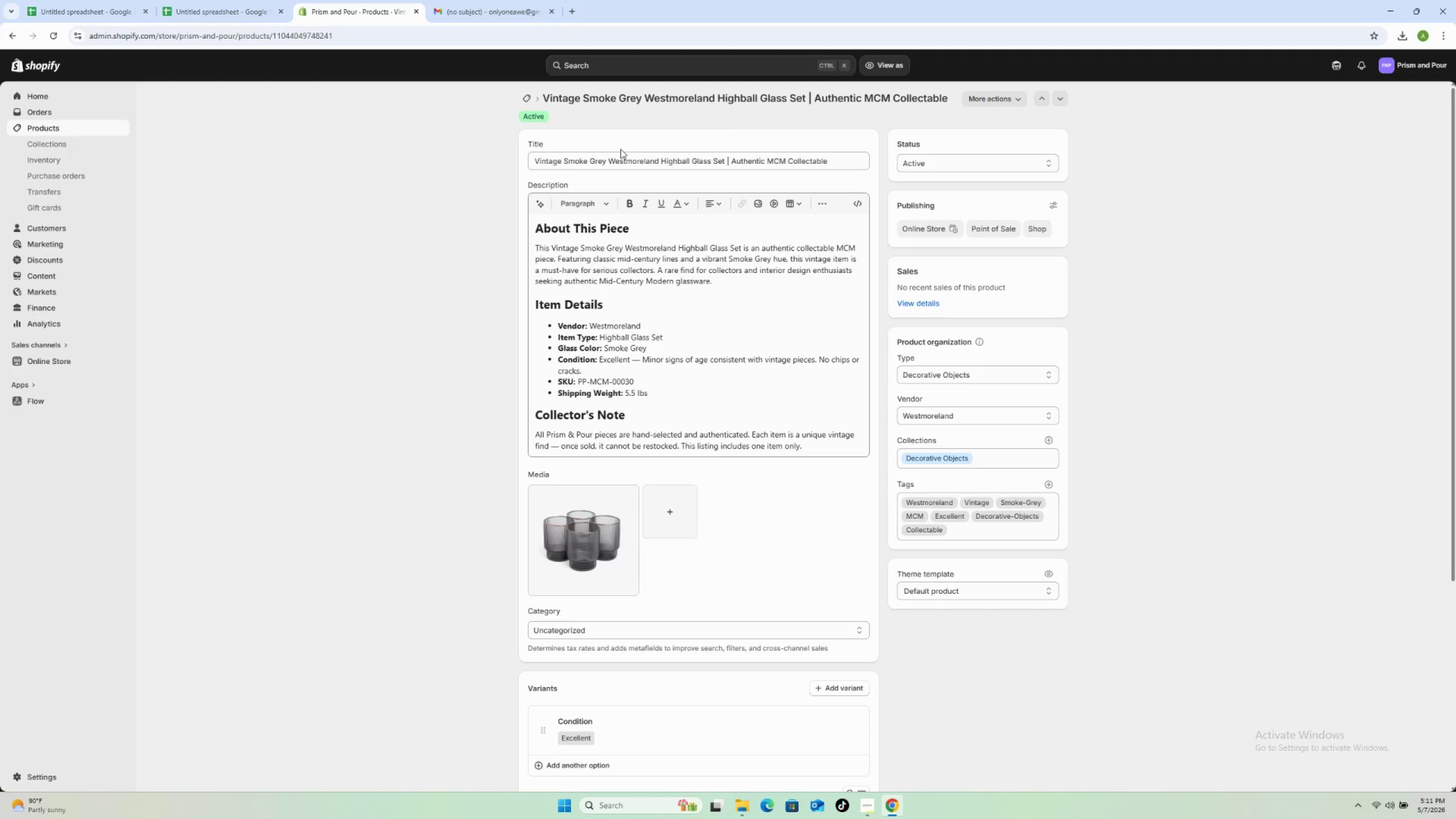 
wait(5.88)
 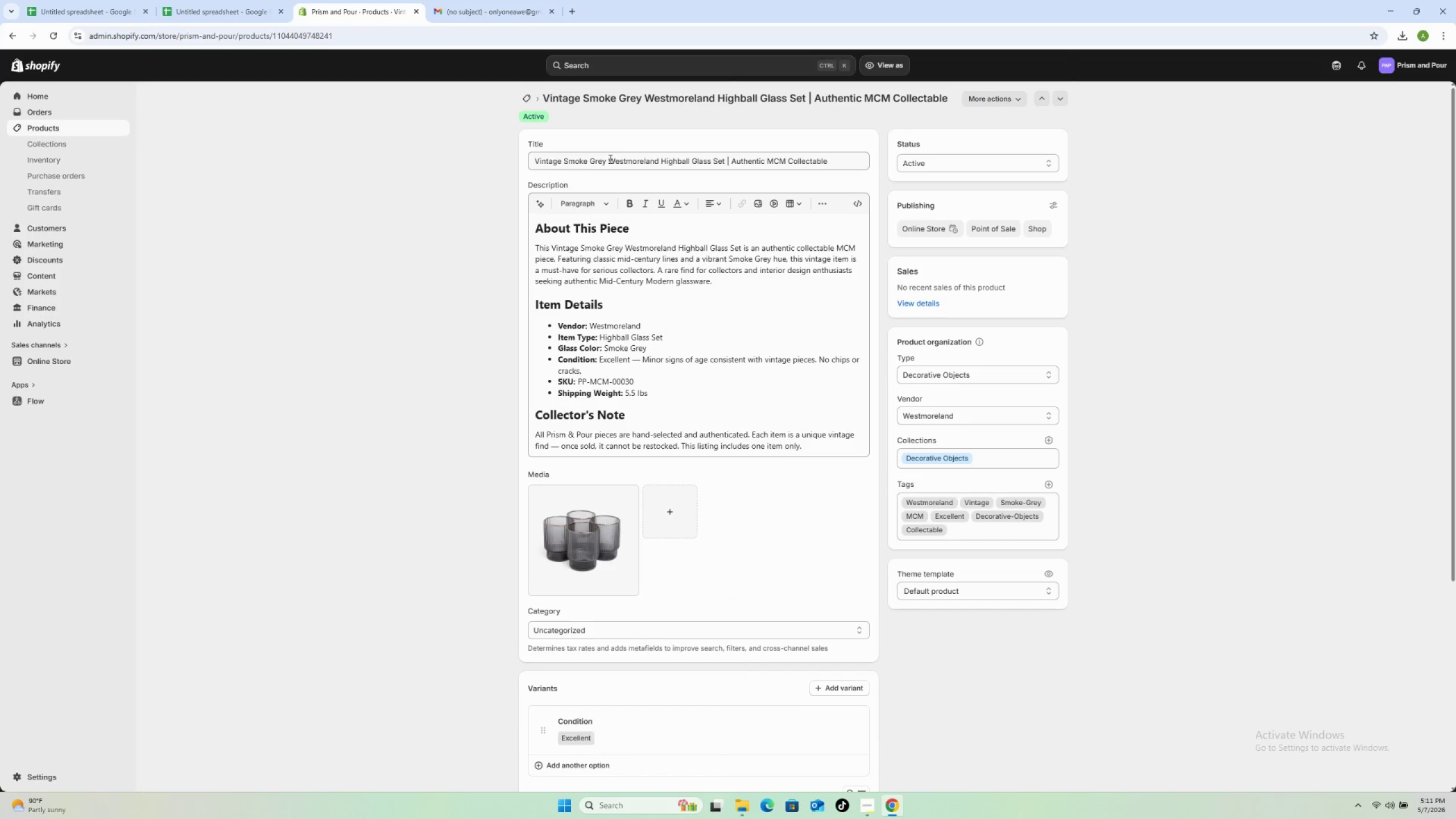 
left_click([608, 543])
 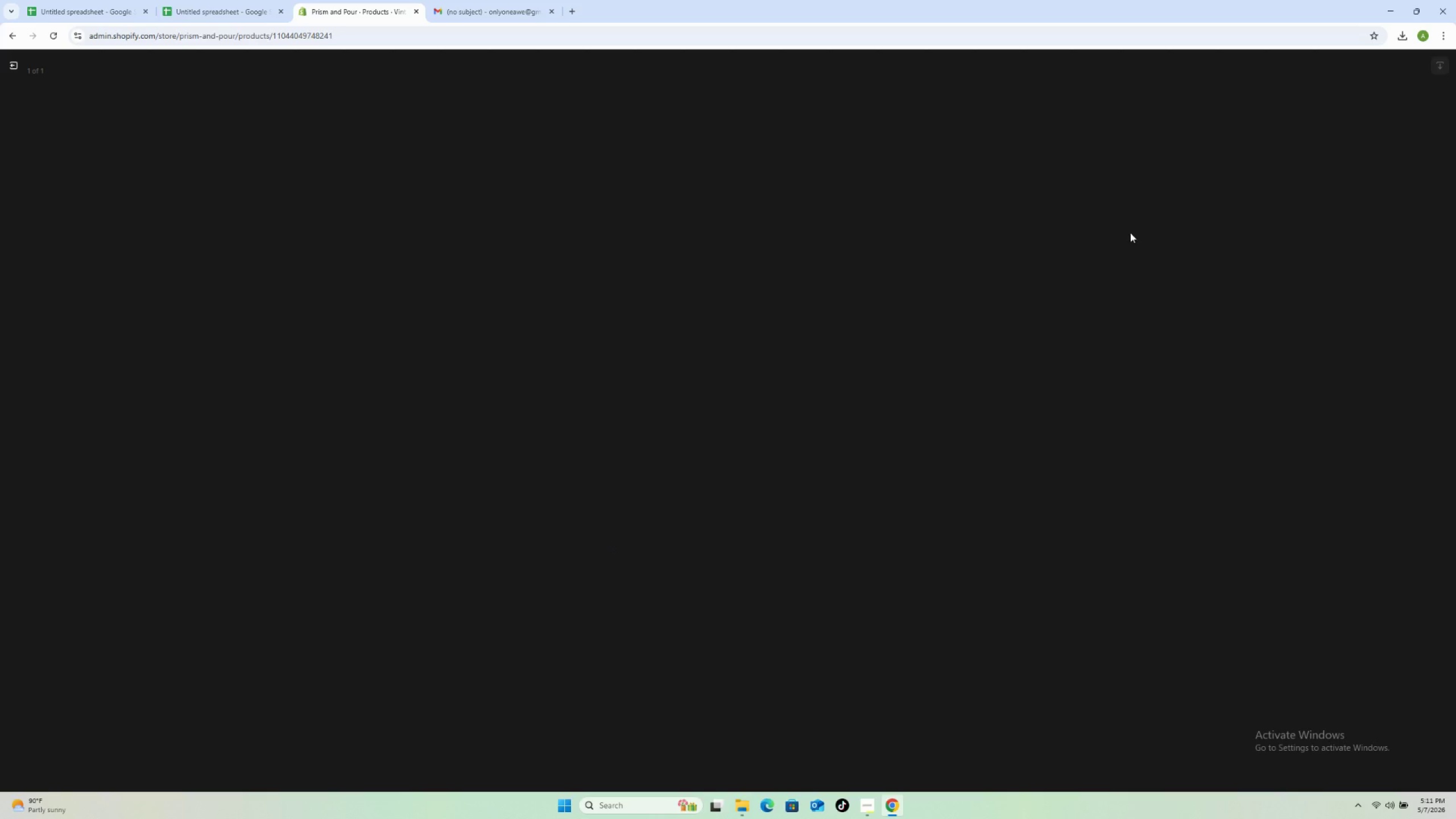 
wait(8.42)
 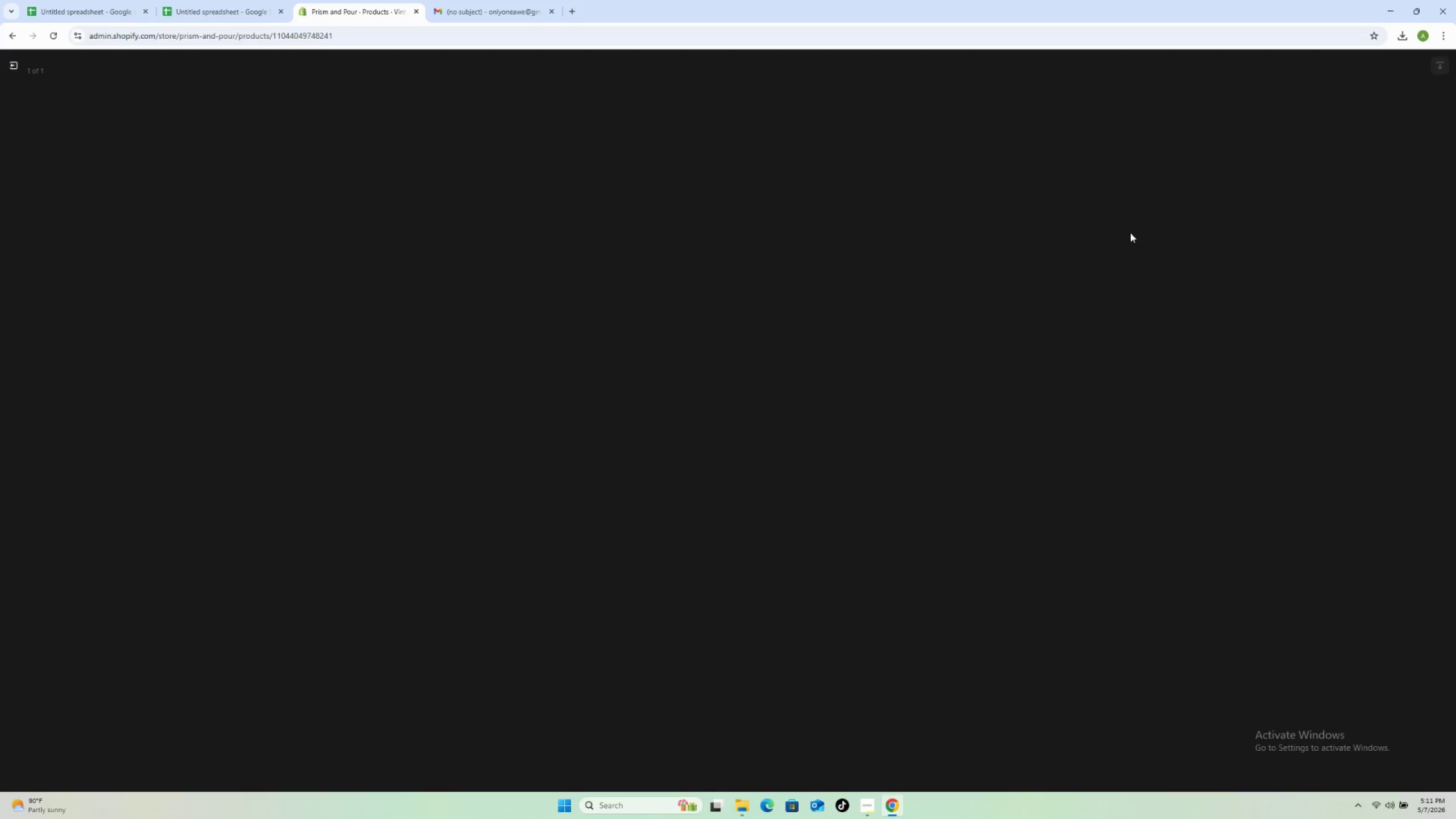 
left_click([1357, 196])
 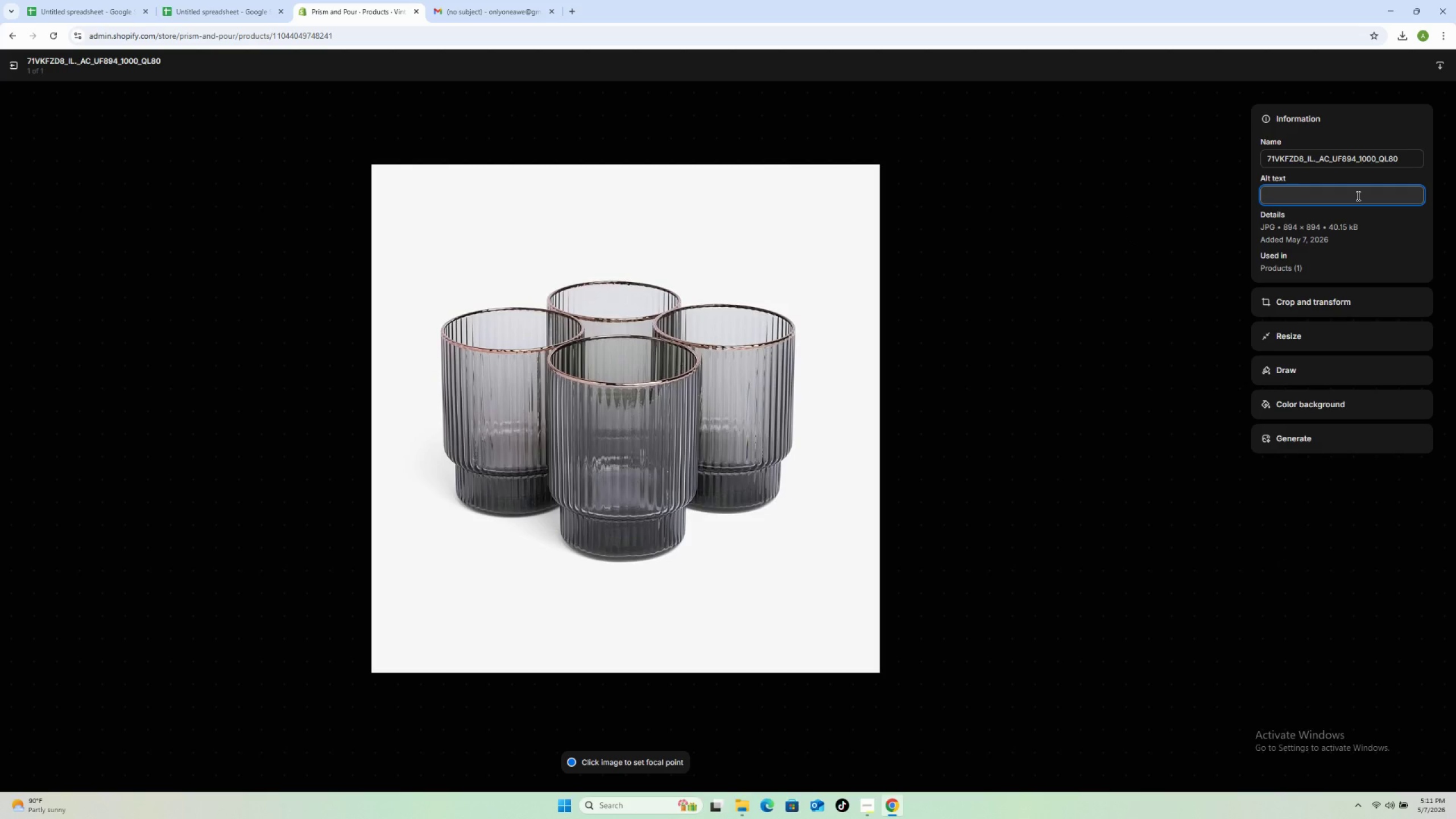 
key(Control+V)
 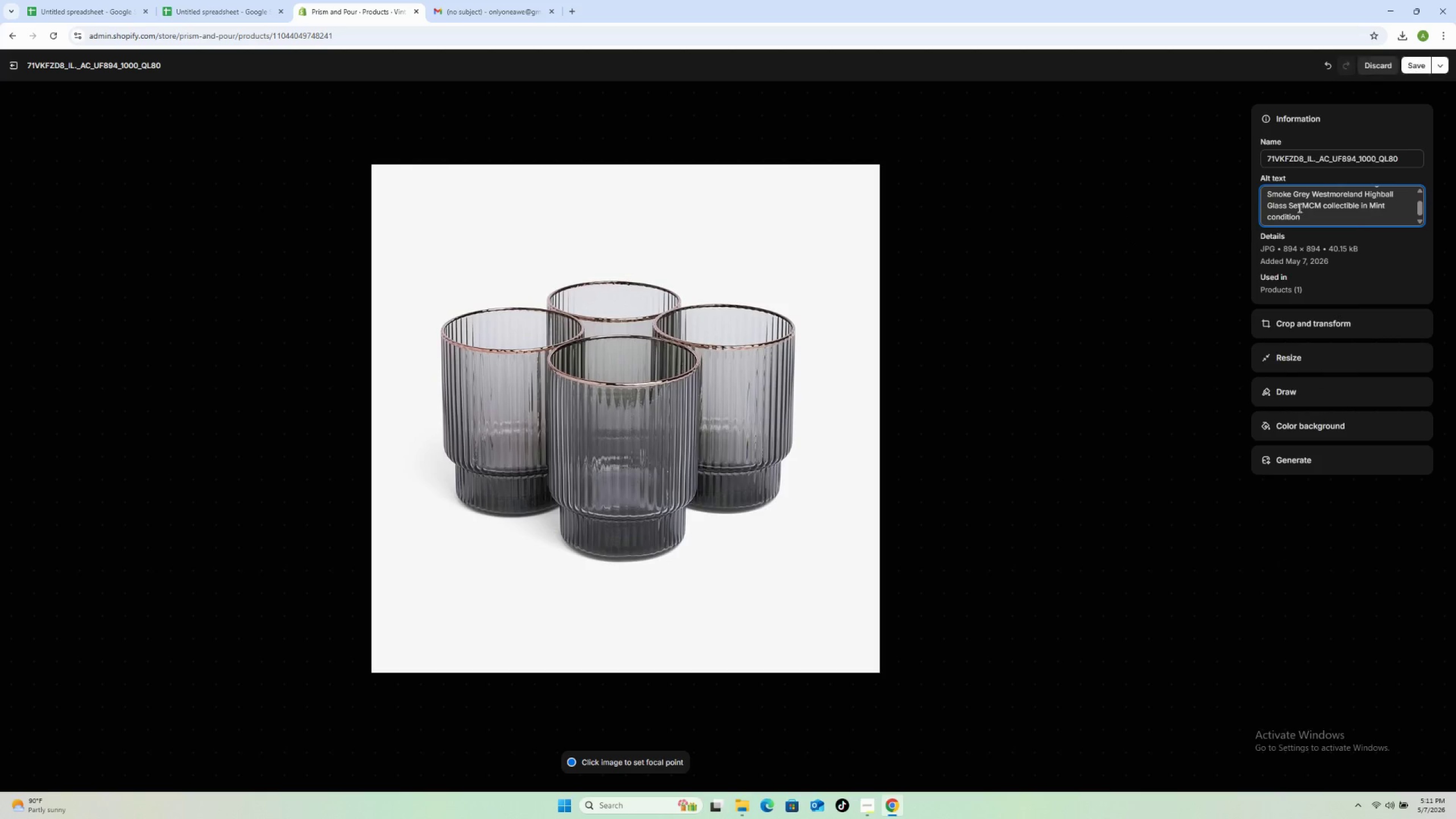 
scroll: coordinate [1298, 208], scroll_direction: up, amount: 2.0
 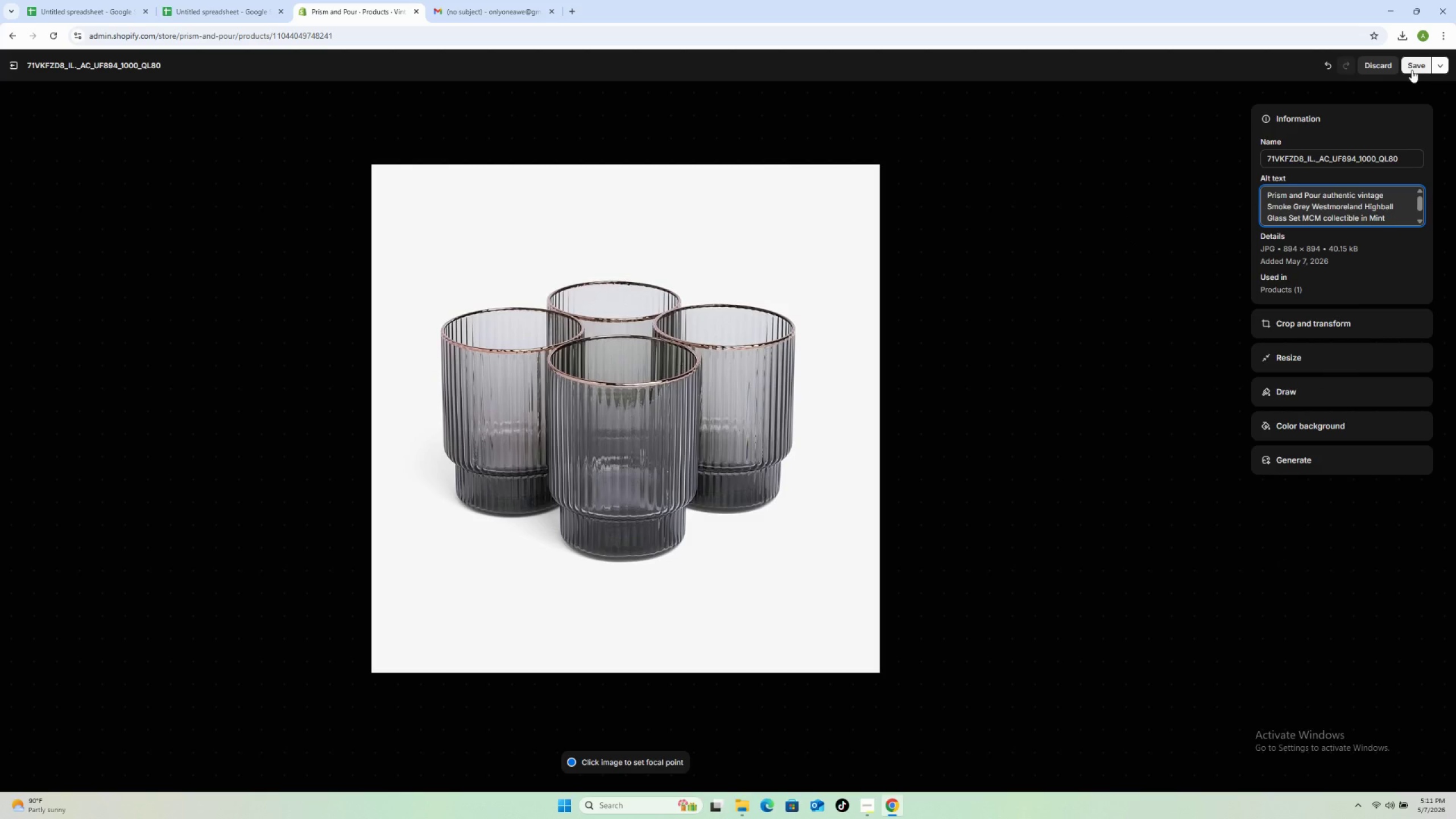 
left_click([1412, 69])
 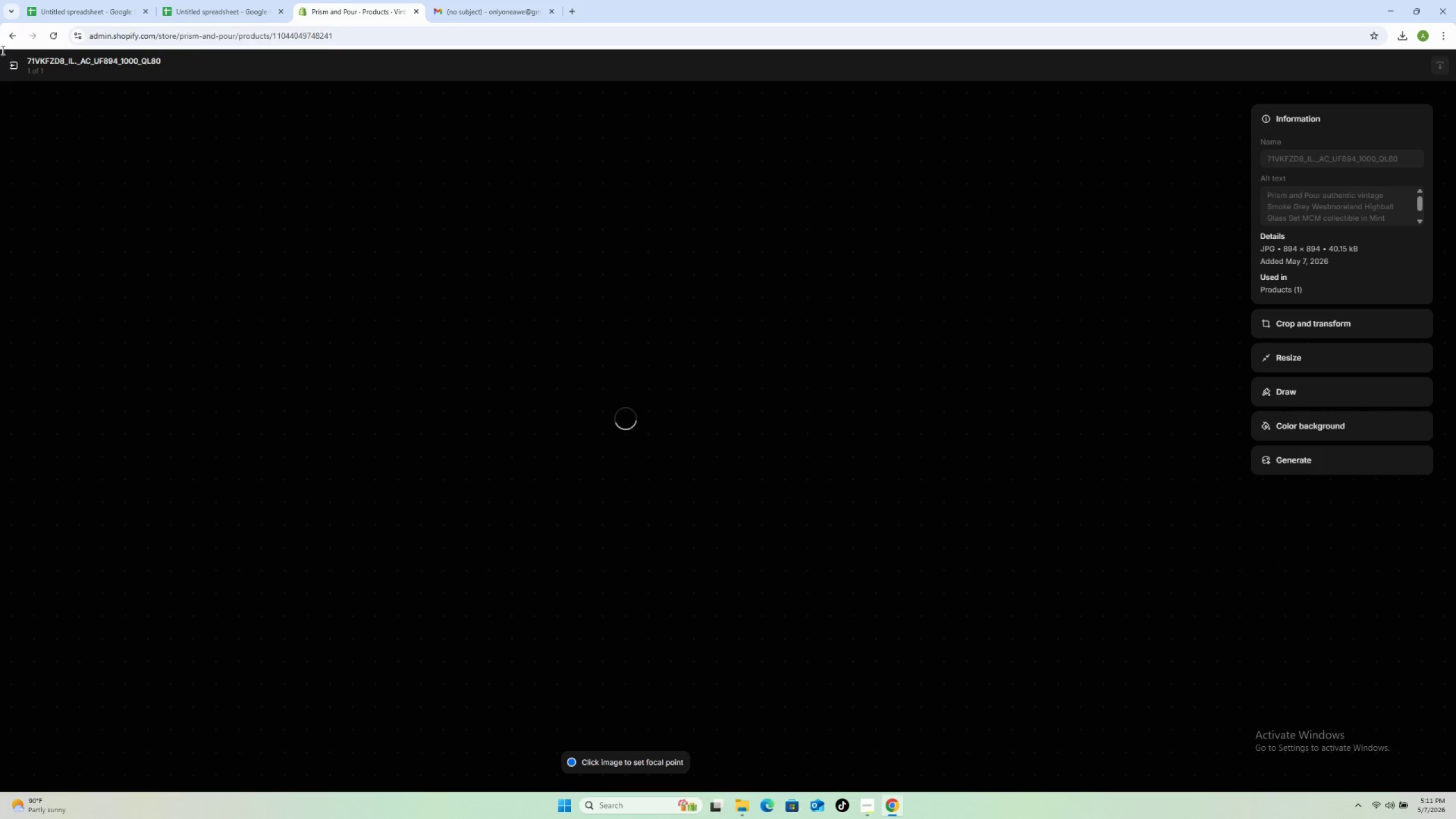 
left_click([9, 67])
 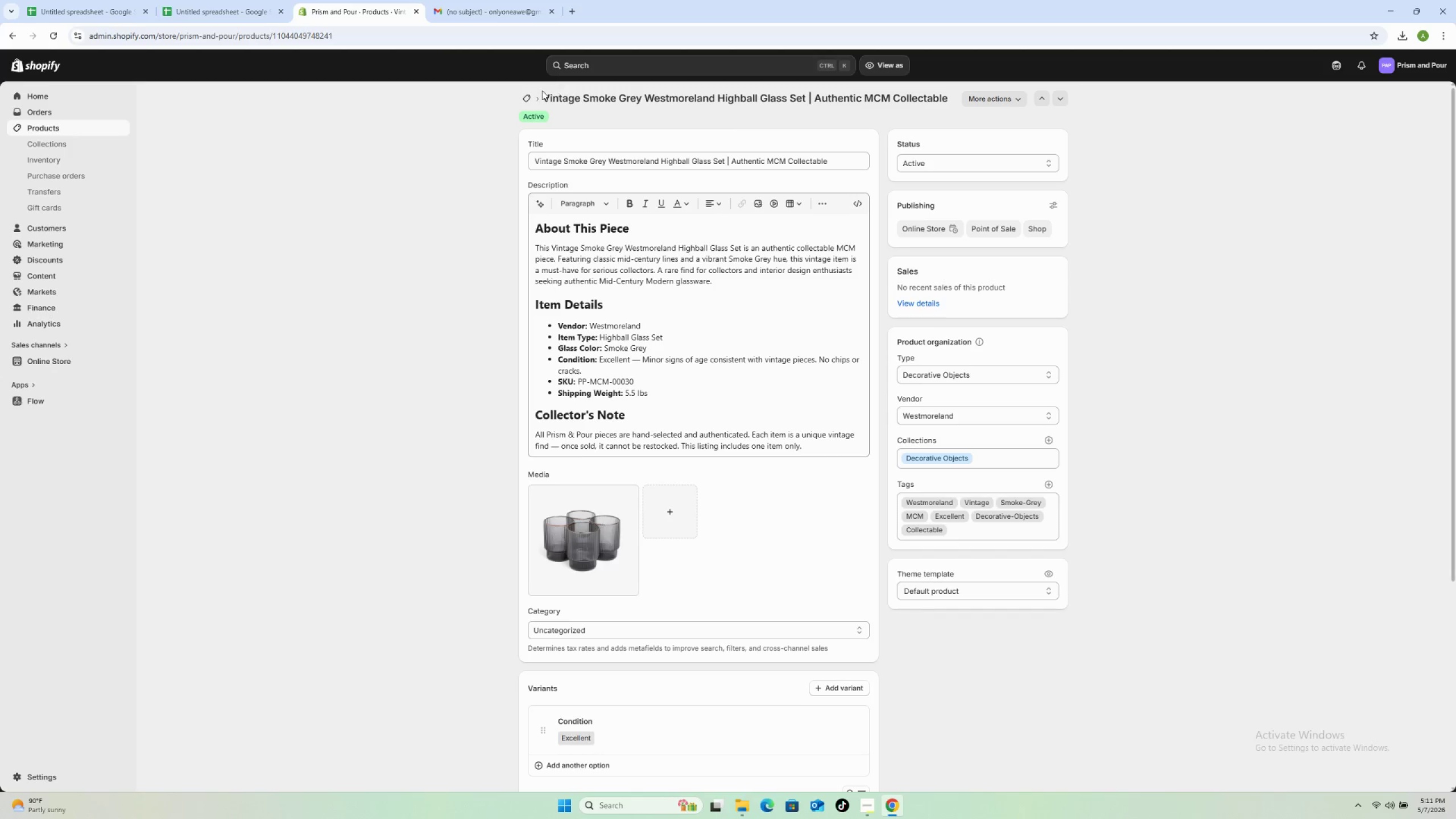 
left_click([519, 97])
 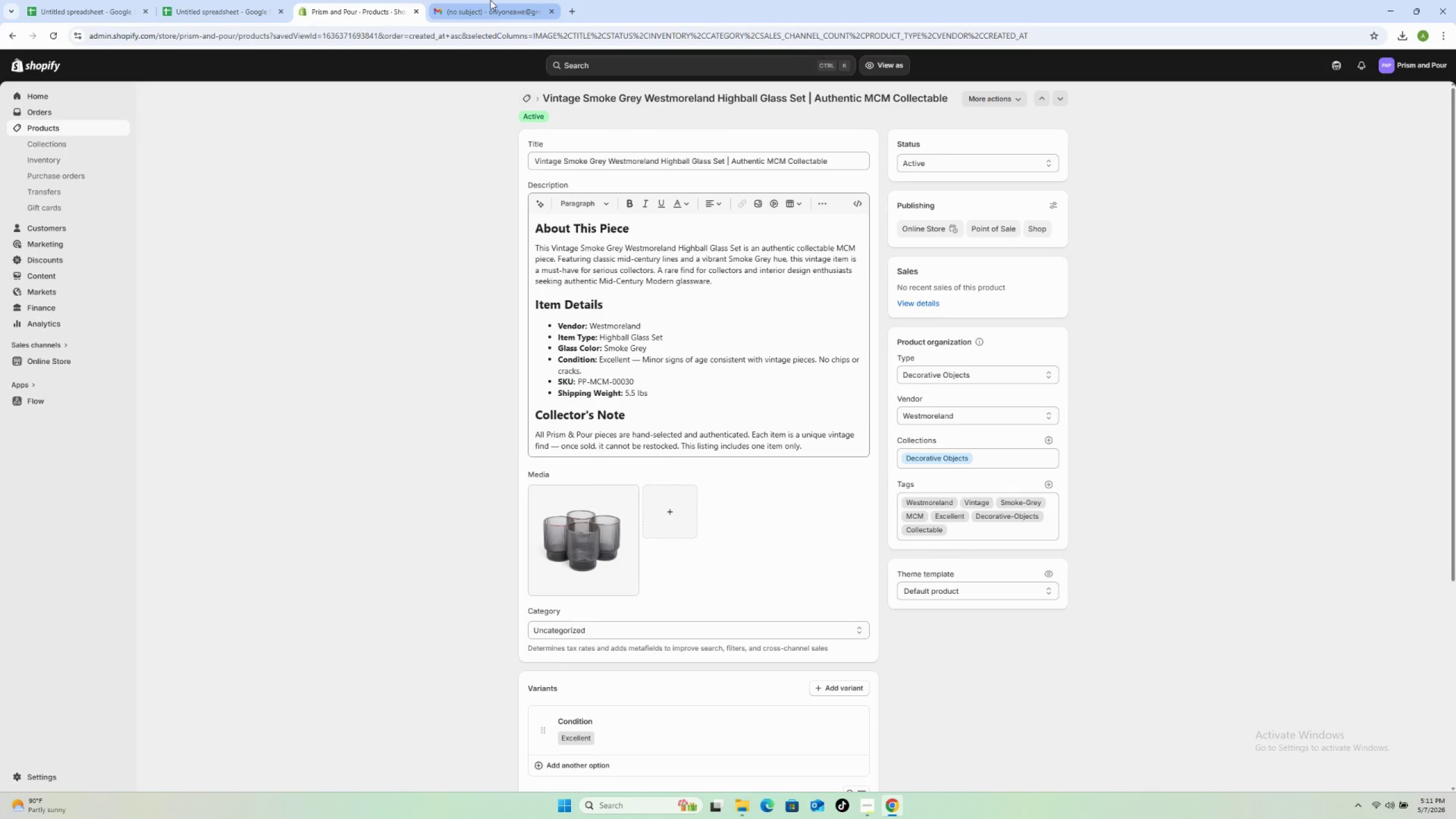 
left_click([490, 0])
 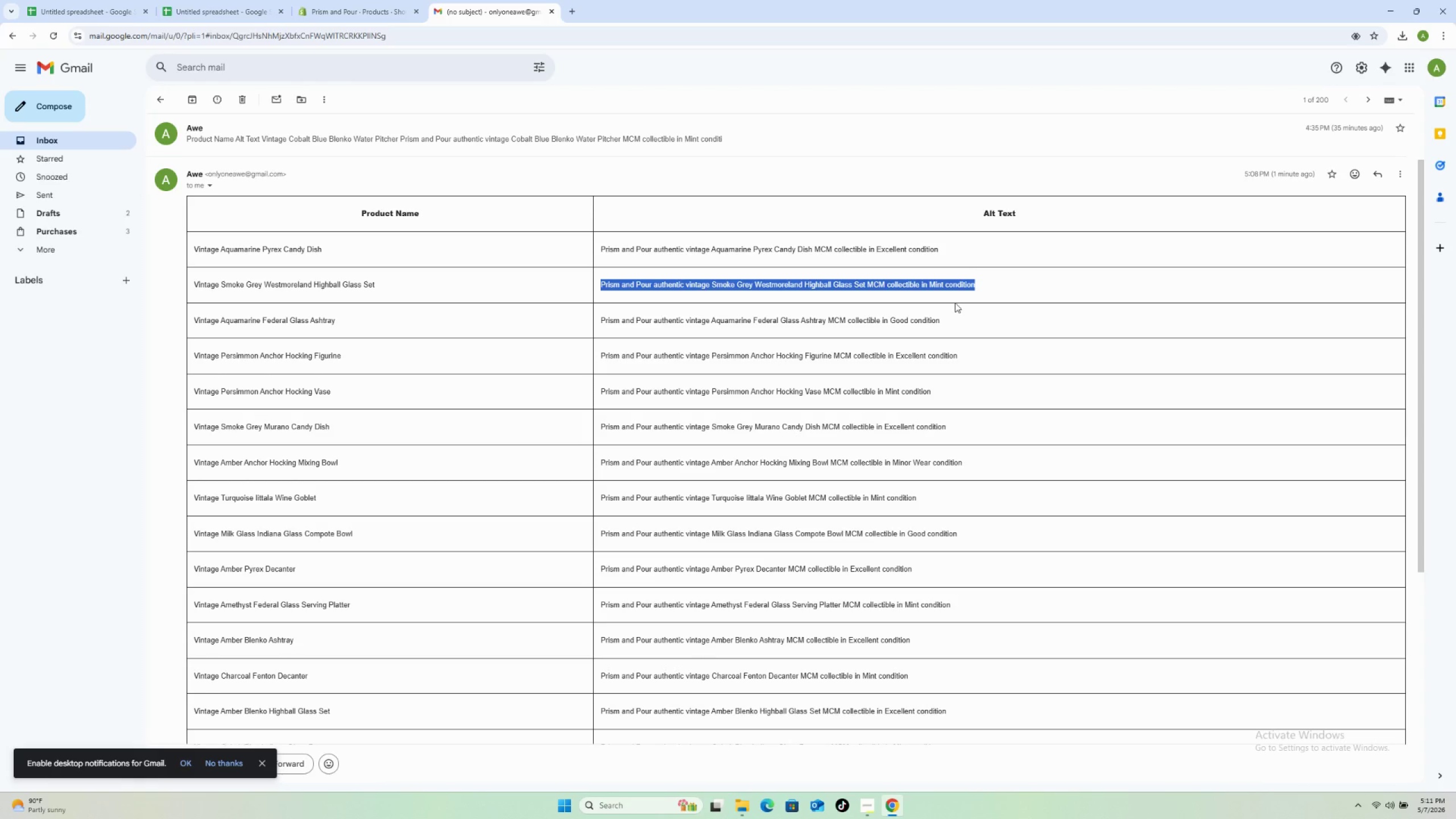 
left_click_drag(start_coordinate=[949, 320], to_coordinate=[574, 307])
 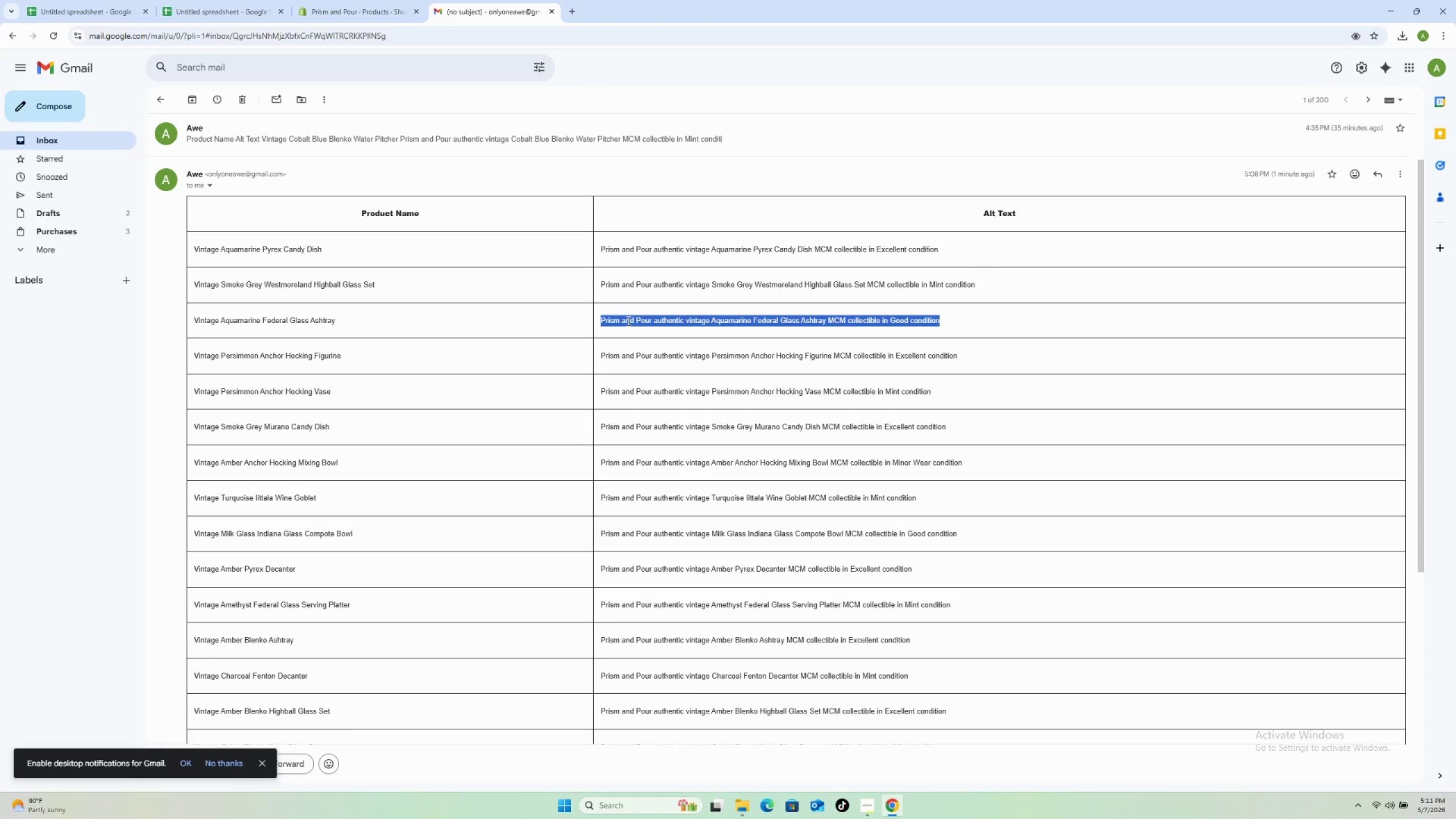 
right_click([627, 319])
 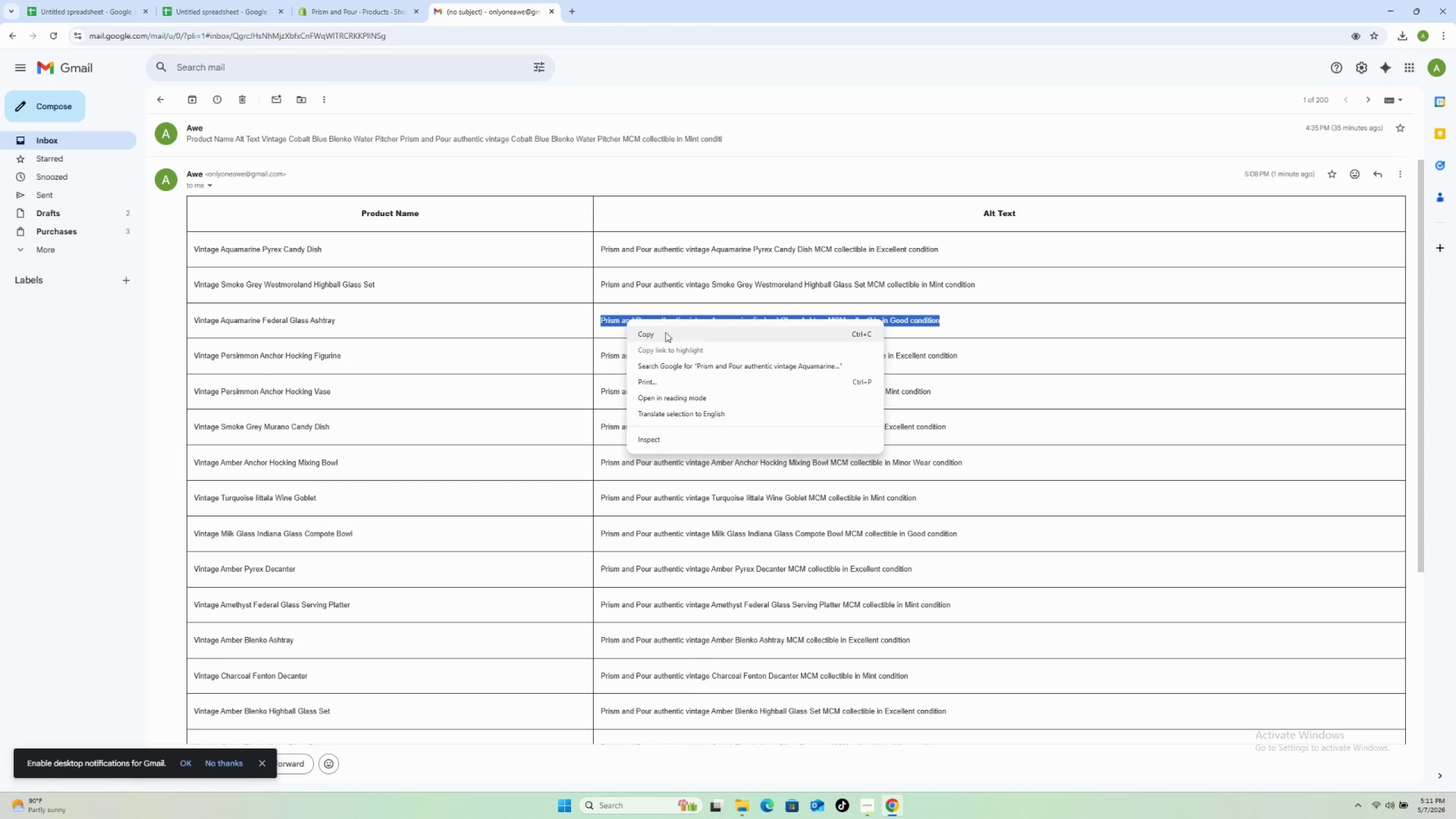 
left_click([665, 332])
 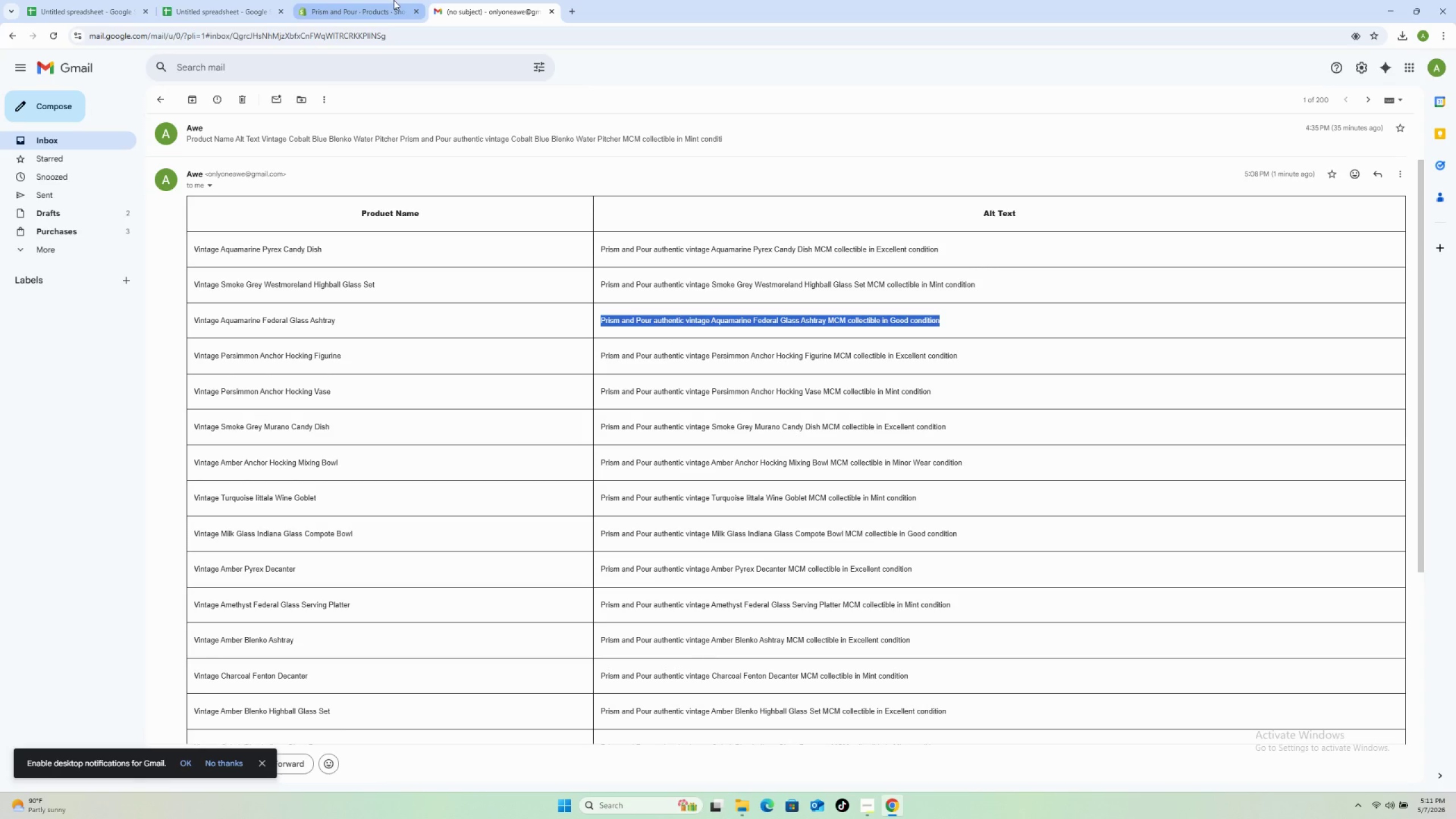 
left_click([387, 0])
 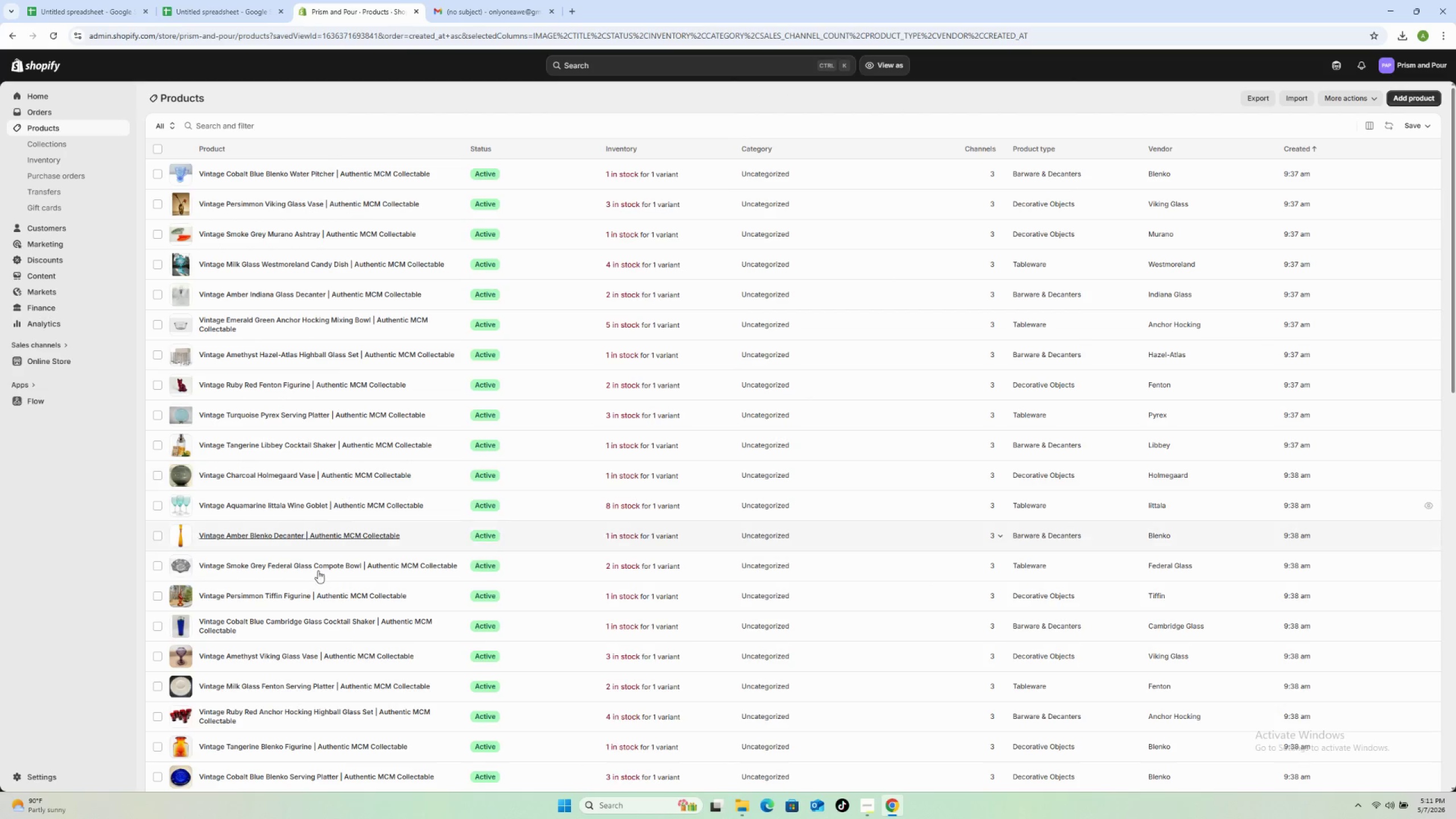 
scroll: coordinate [313, 610], scroll_direction: down, amount: 8.0
 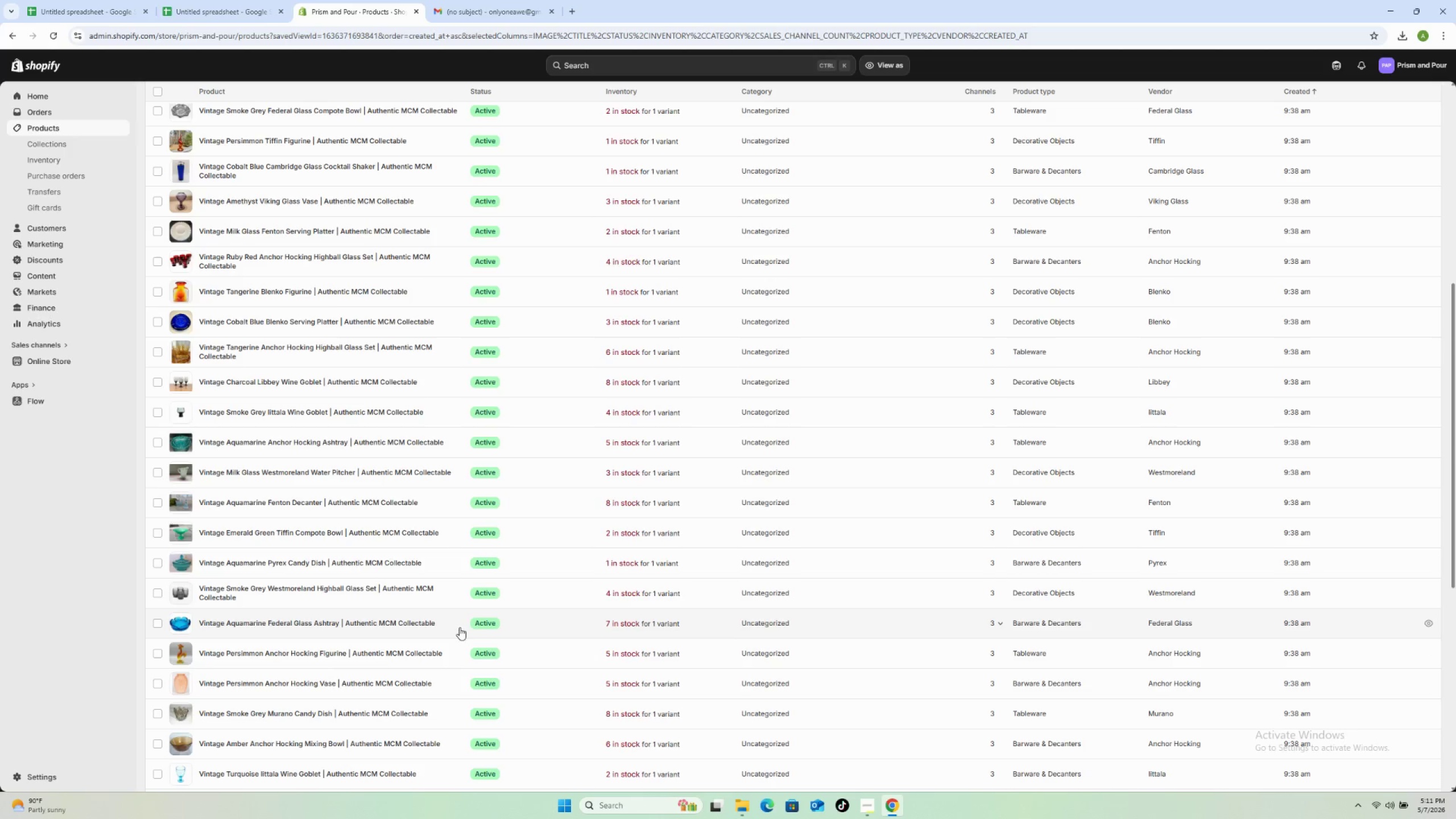 
left_click([457, 627])
 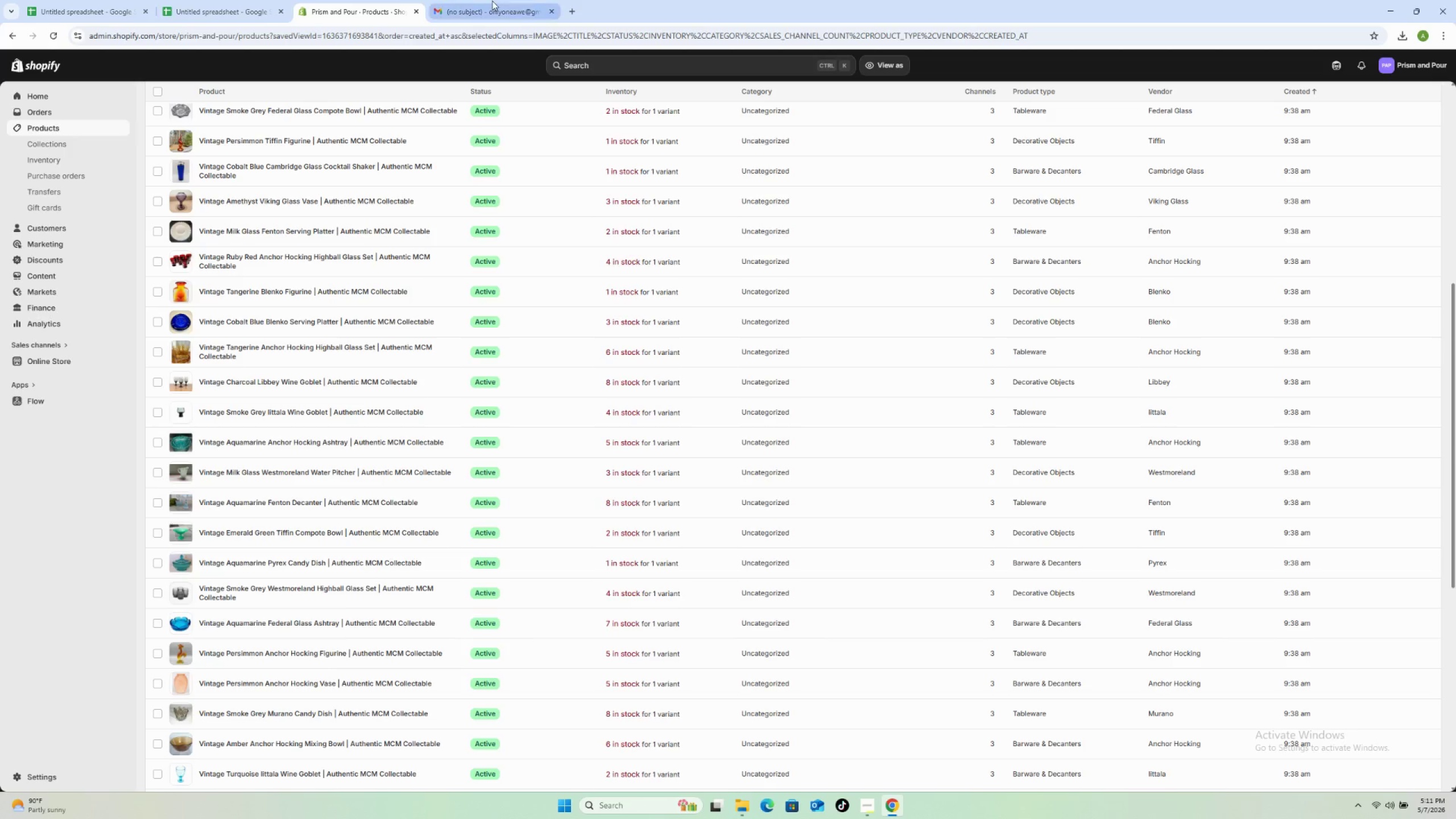 
left_click([515, 7])
 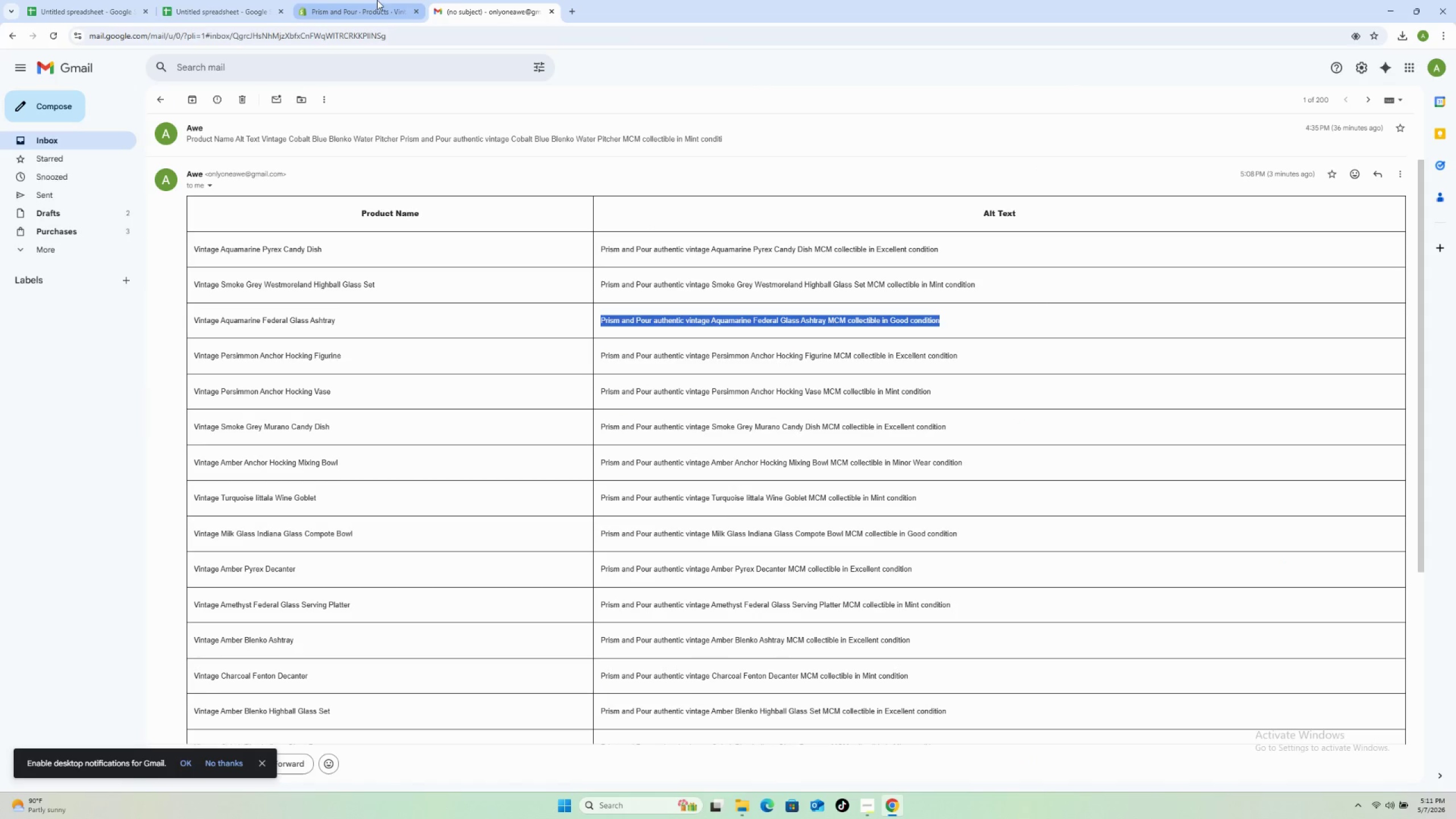 
left_click([342, 7])
 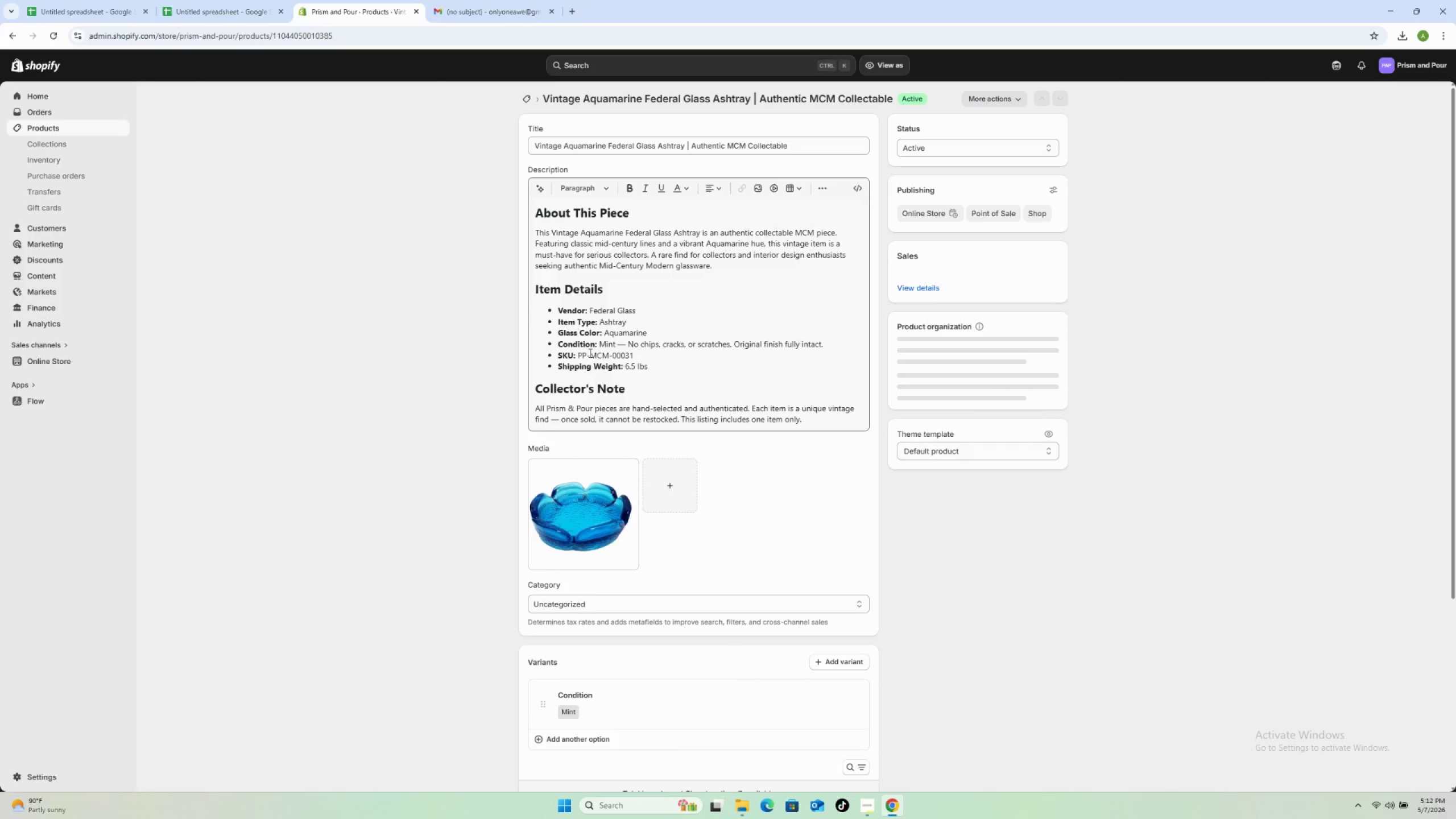 
left_click([566, 499])
 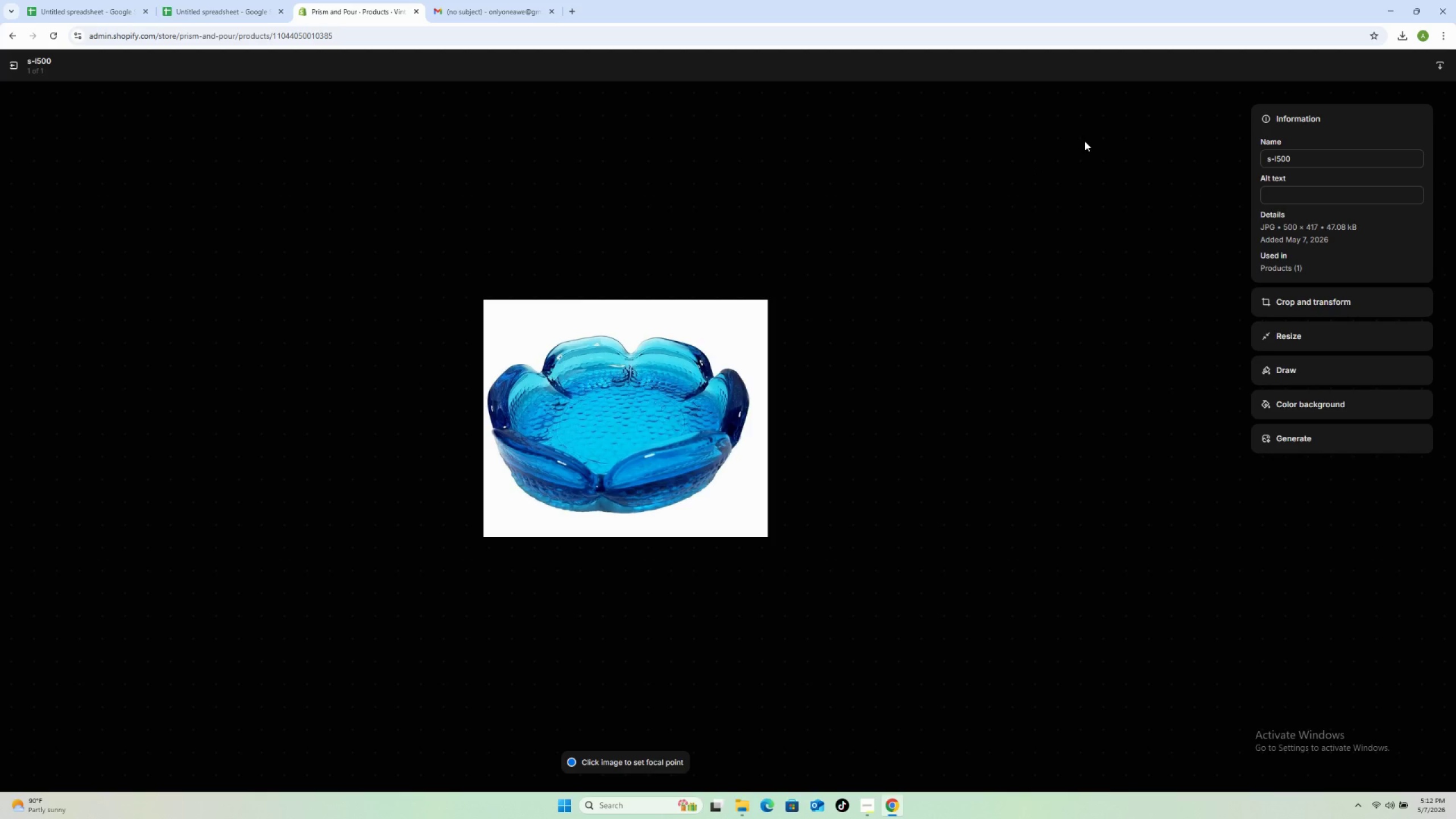 
wait(5.92)
 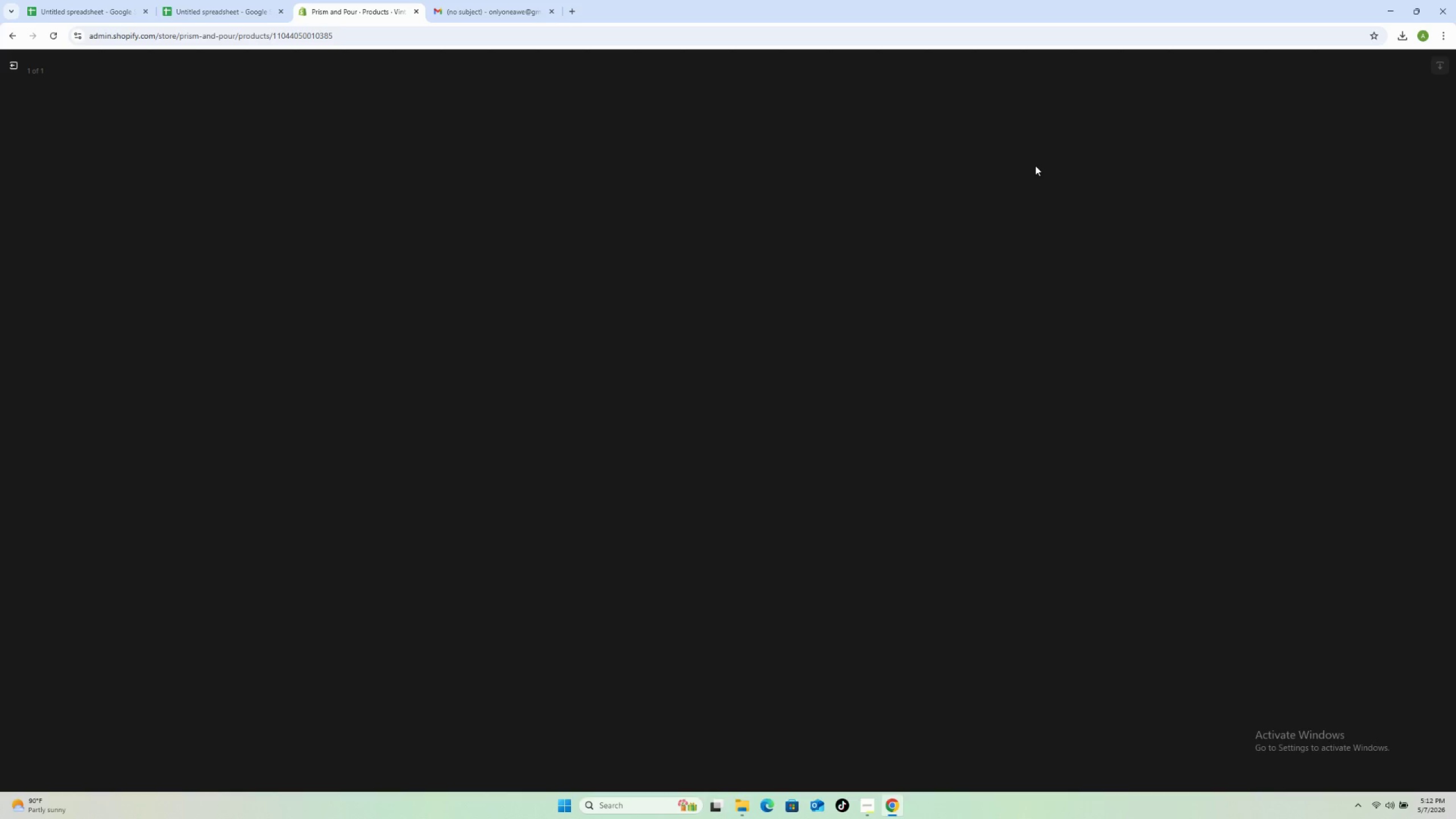 
left_click([1280, 193])
 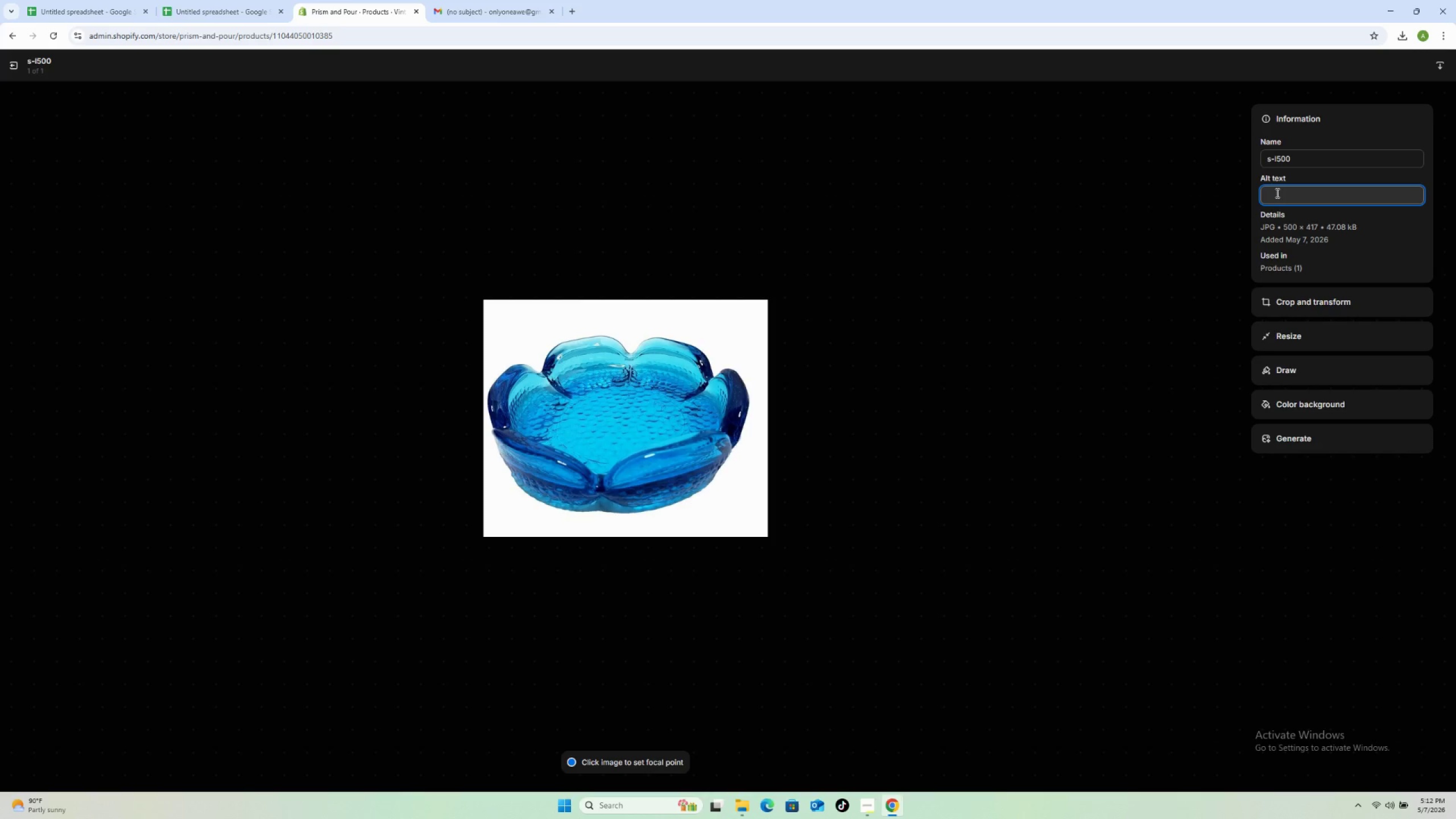 
key(Control+V)
 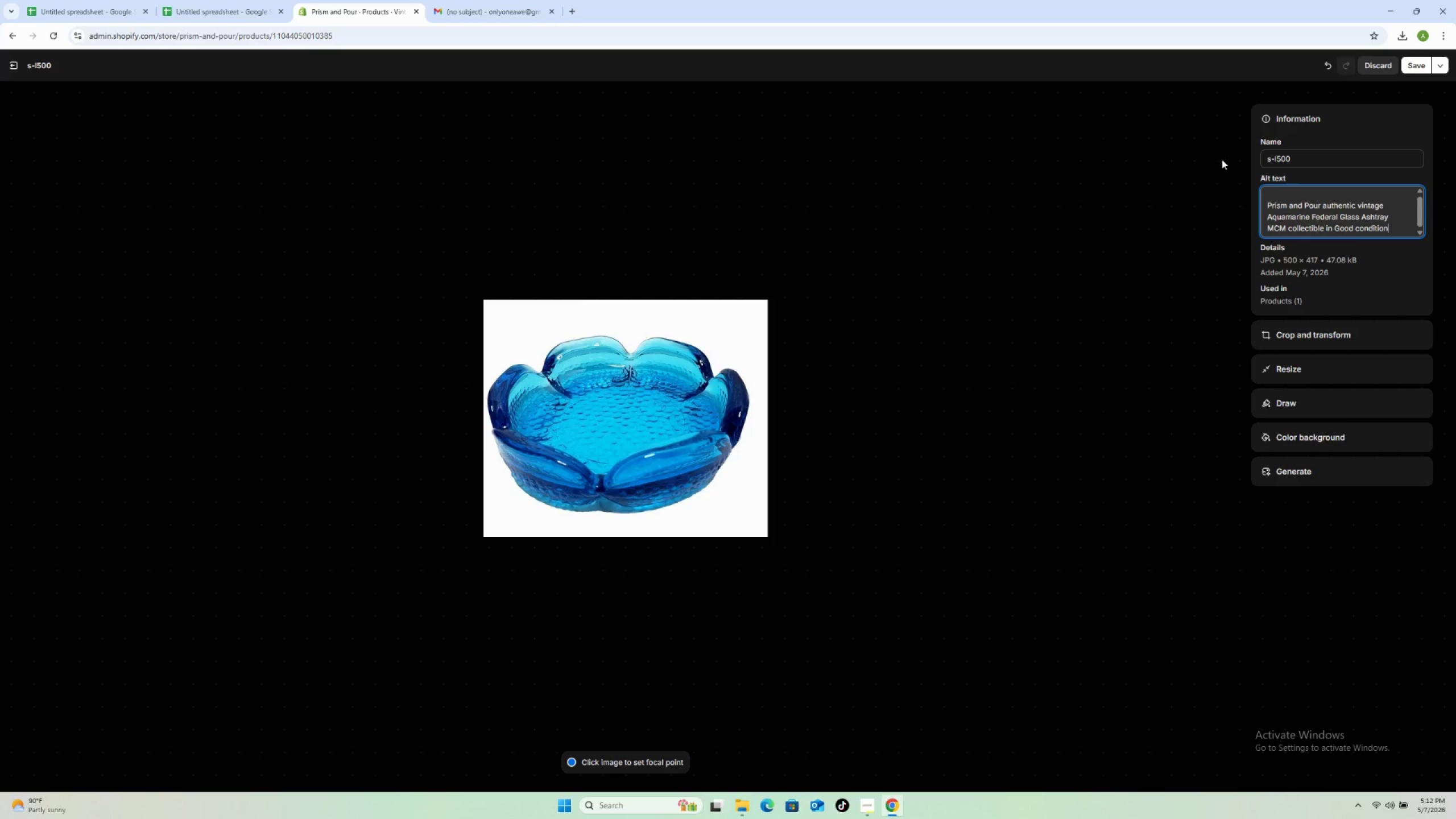 
wait(23.3)
 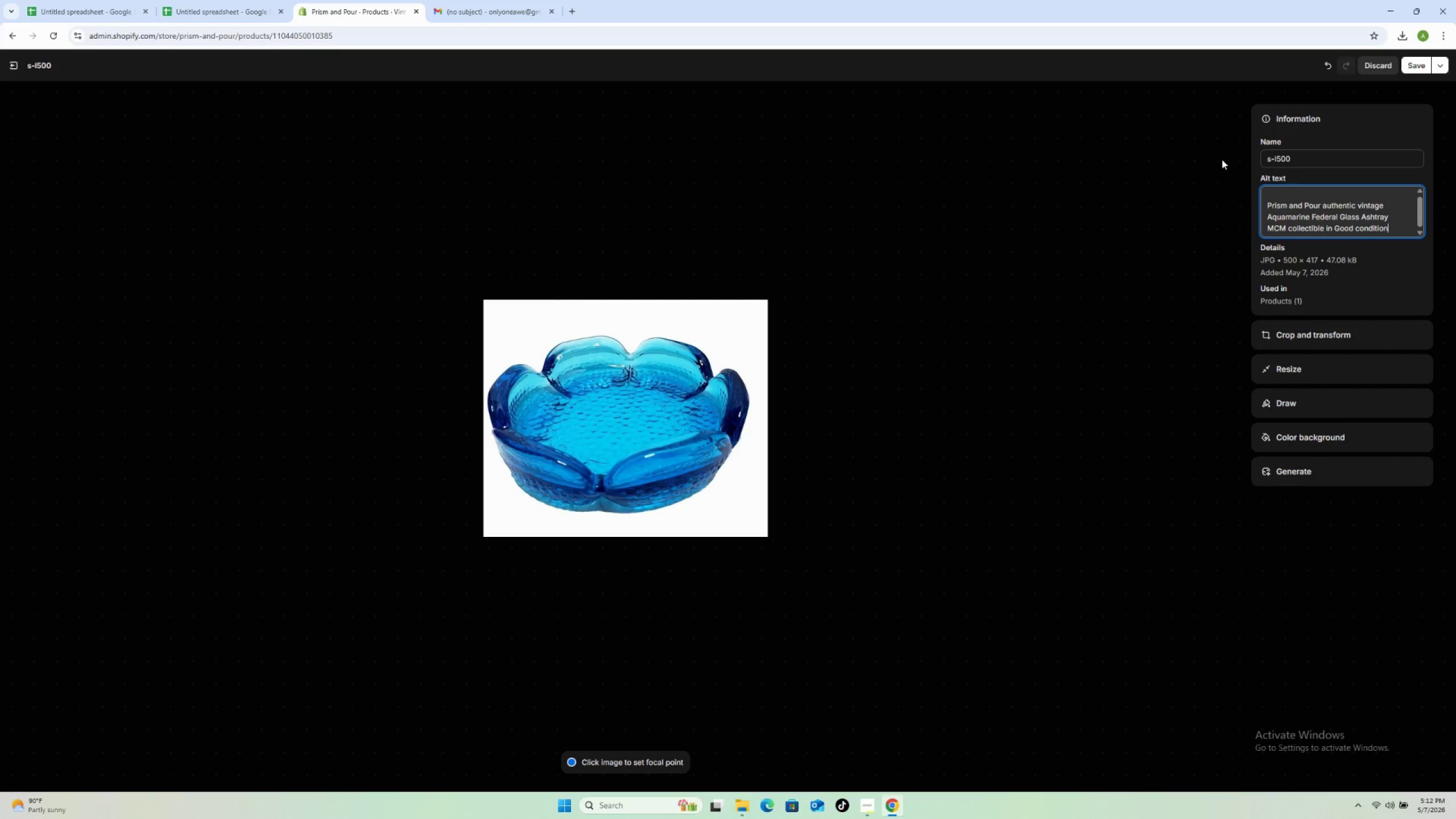 
left_click([1267, 193])
 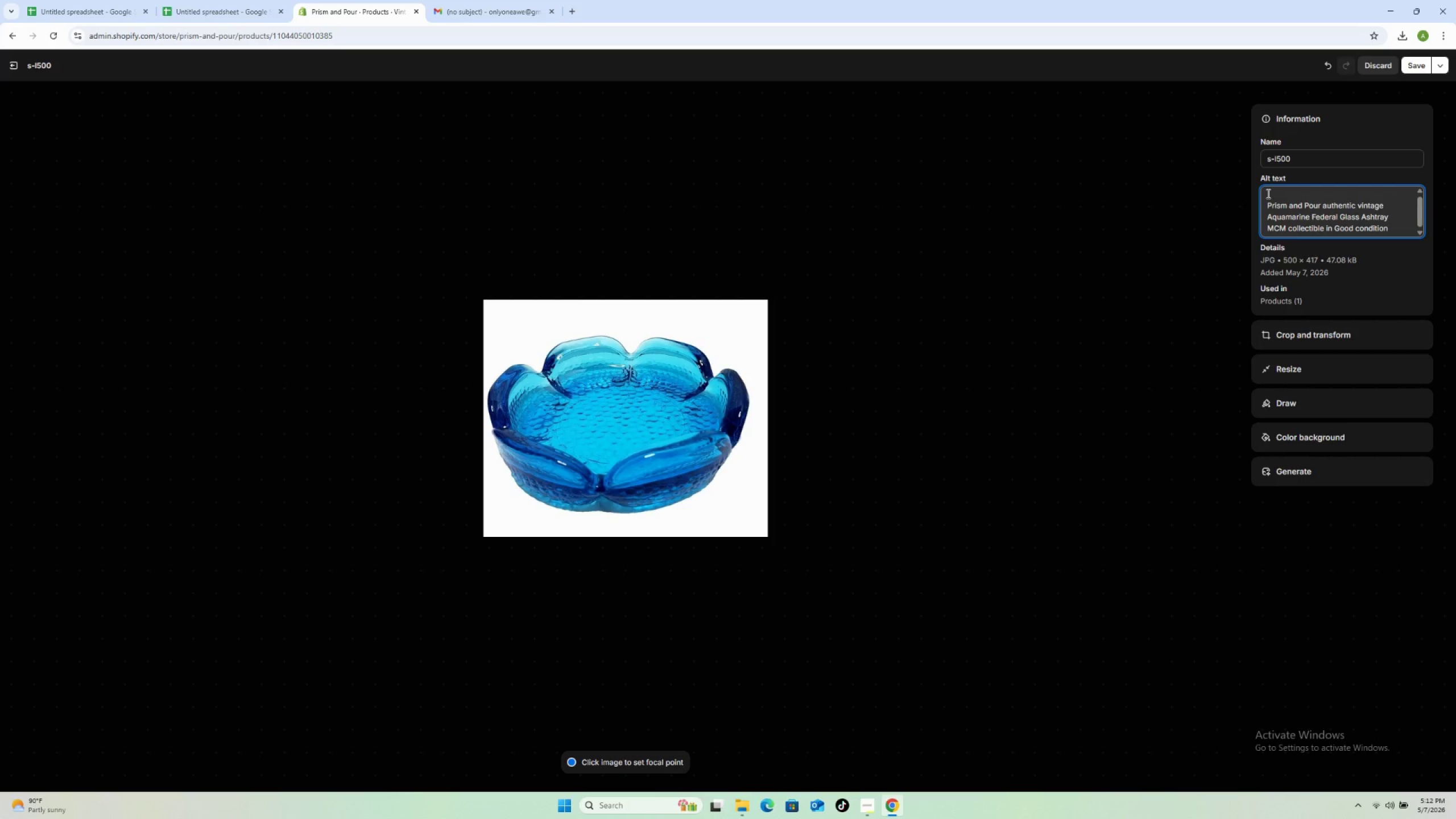 
key(Delete)
 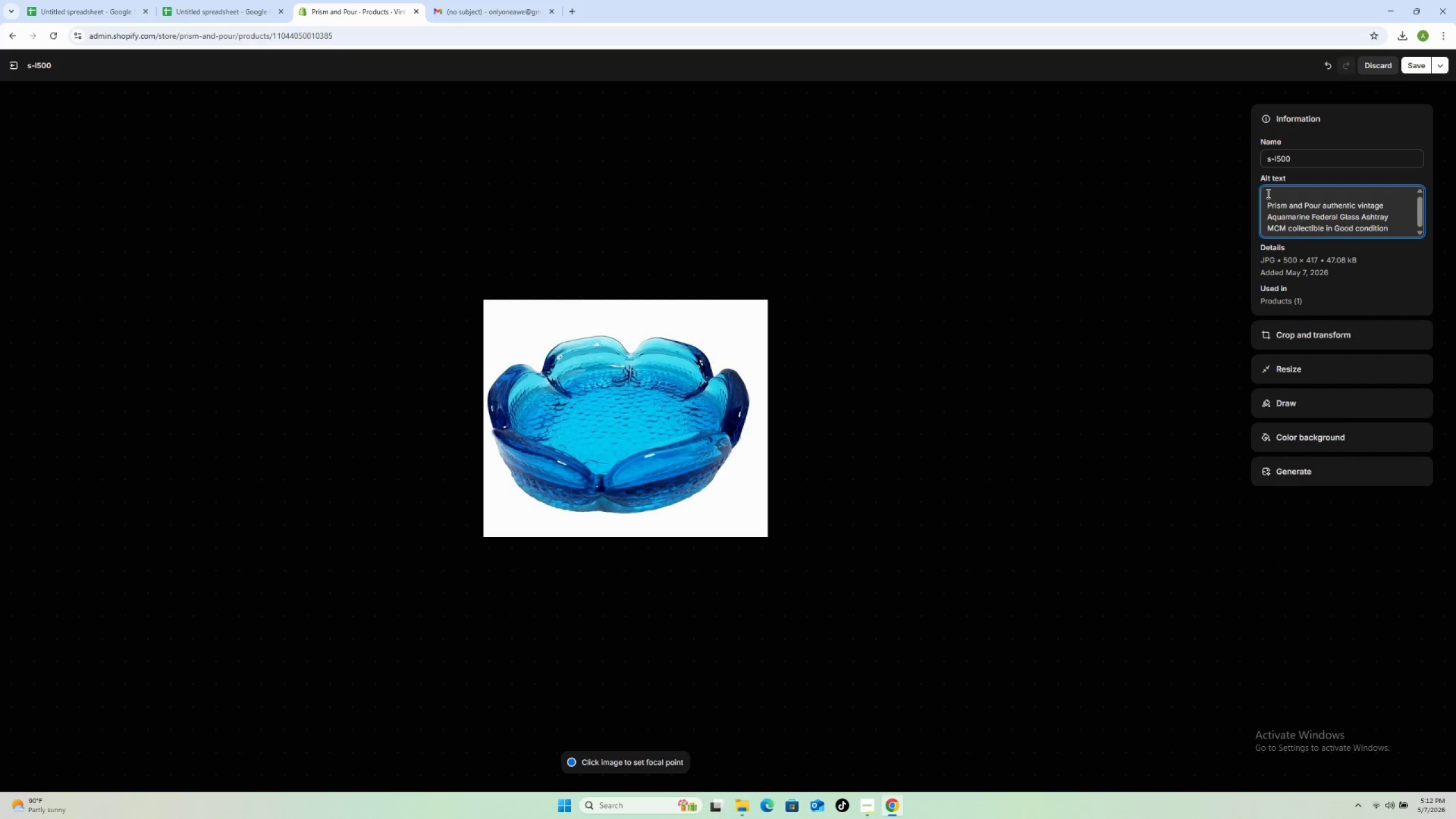 
key(Delete)
 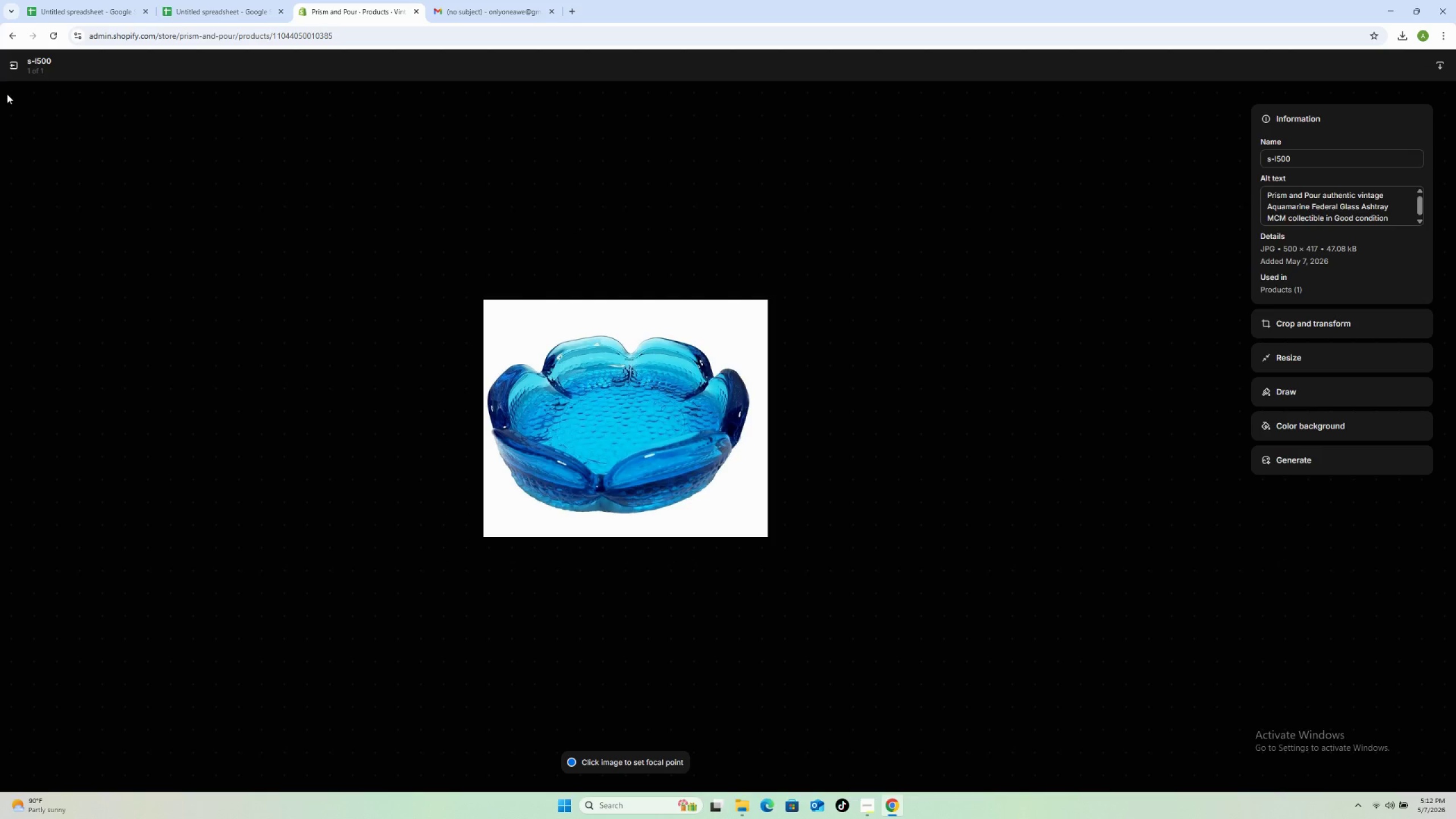 
wait(7.81)
 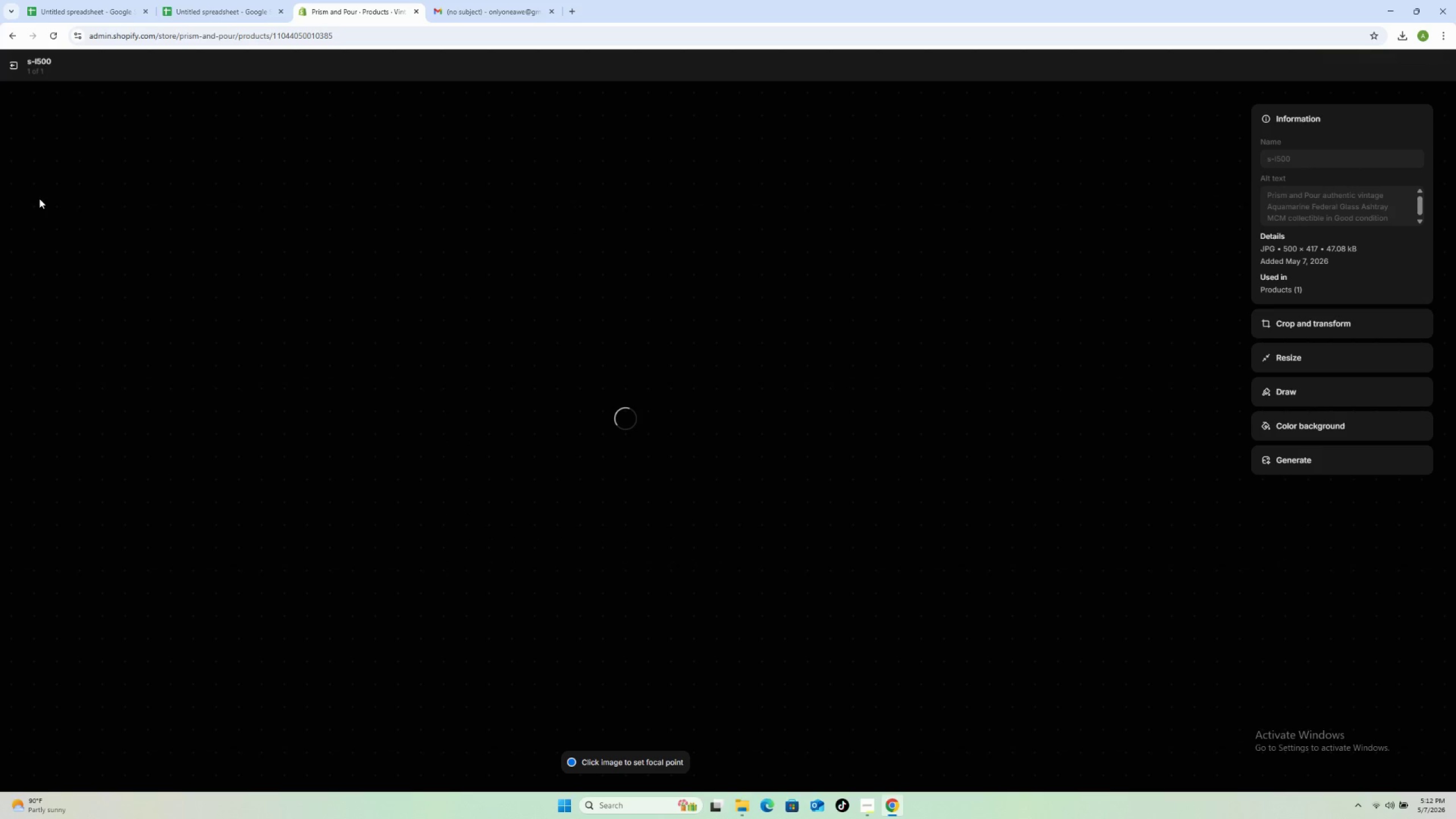 
left_click([14, 67])
 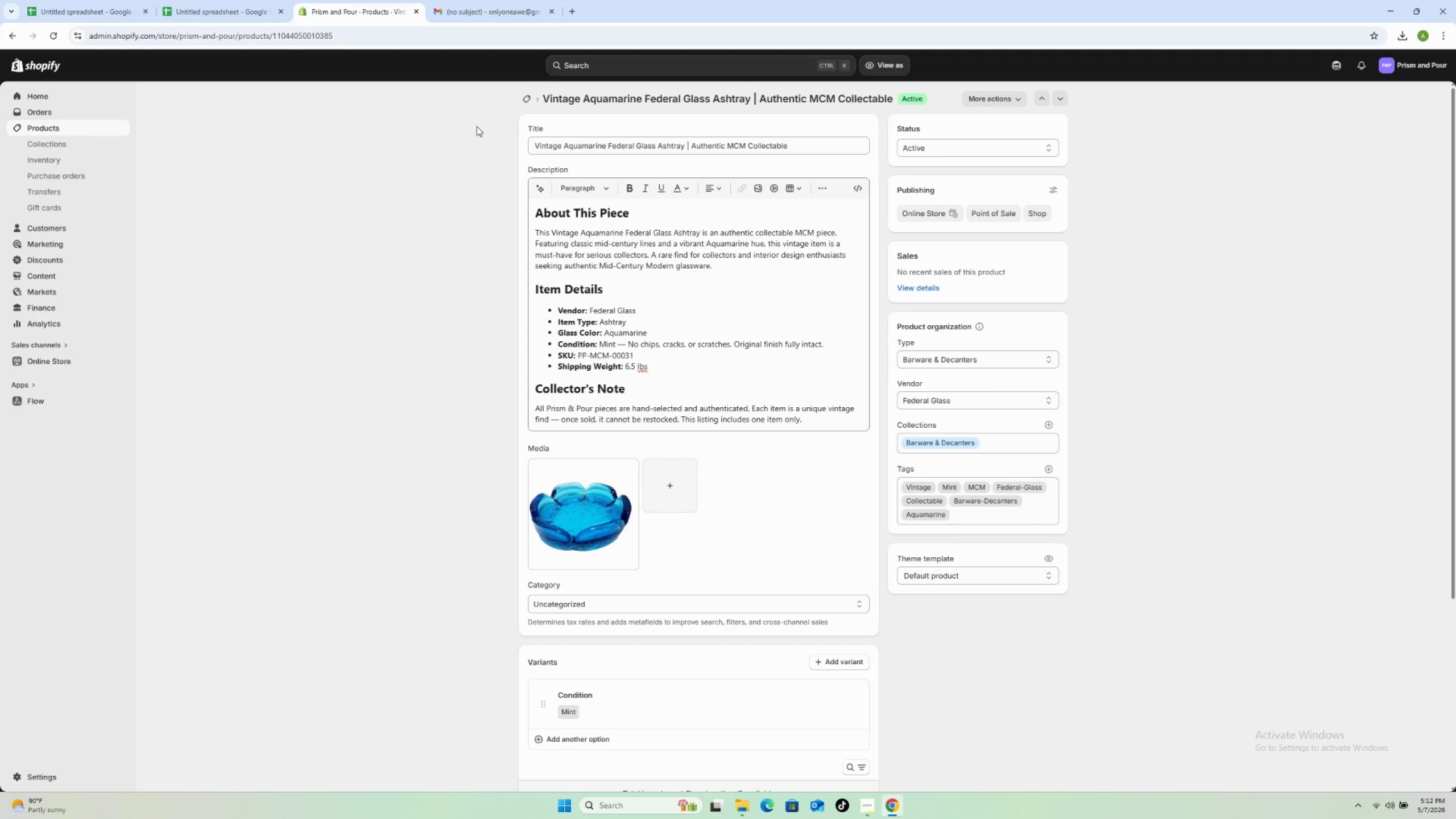 
mouse_move([522, 112])
 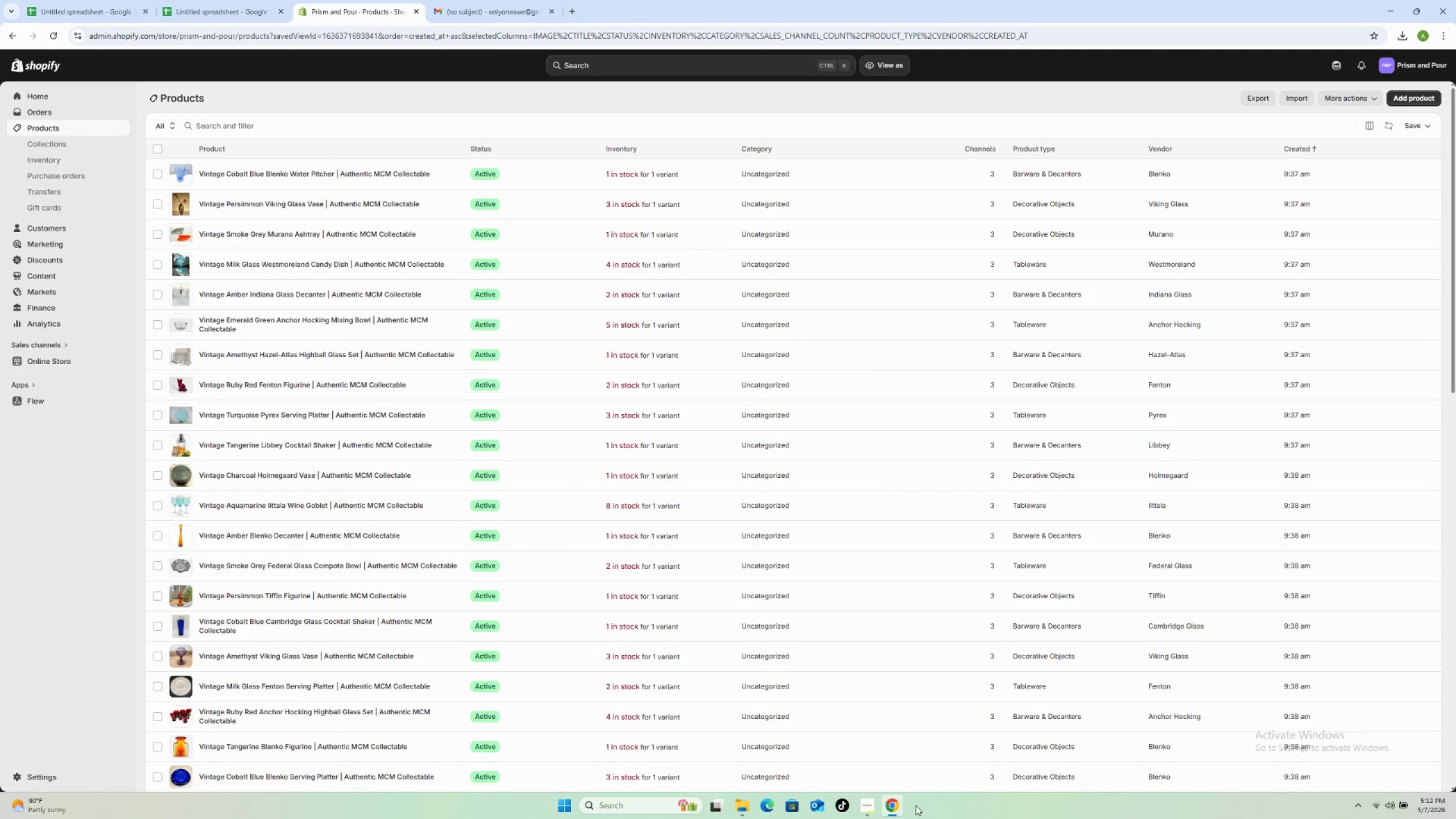 
wait(6.25)
 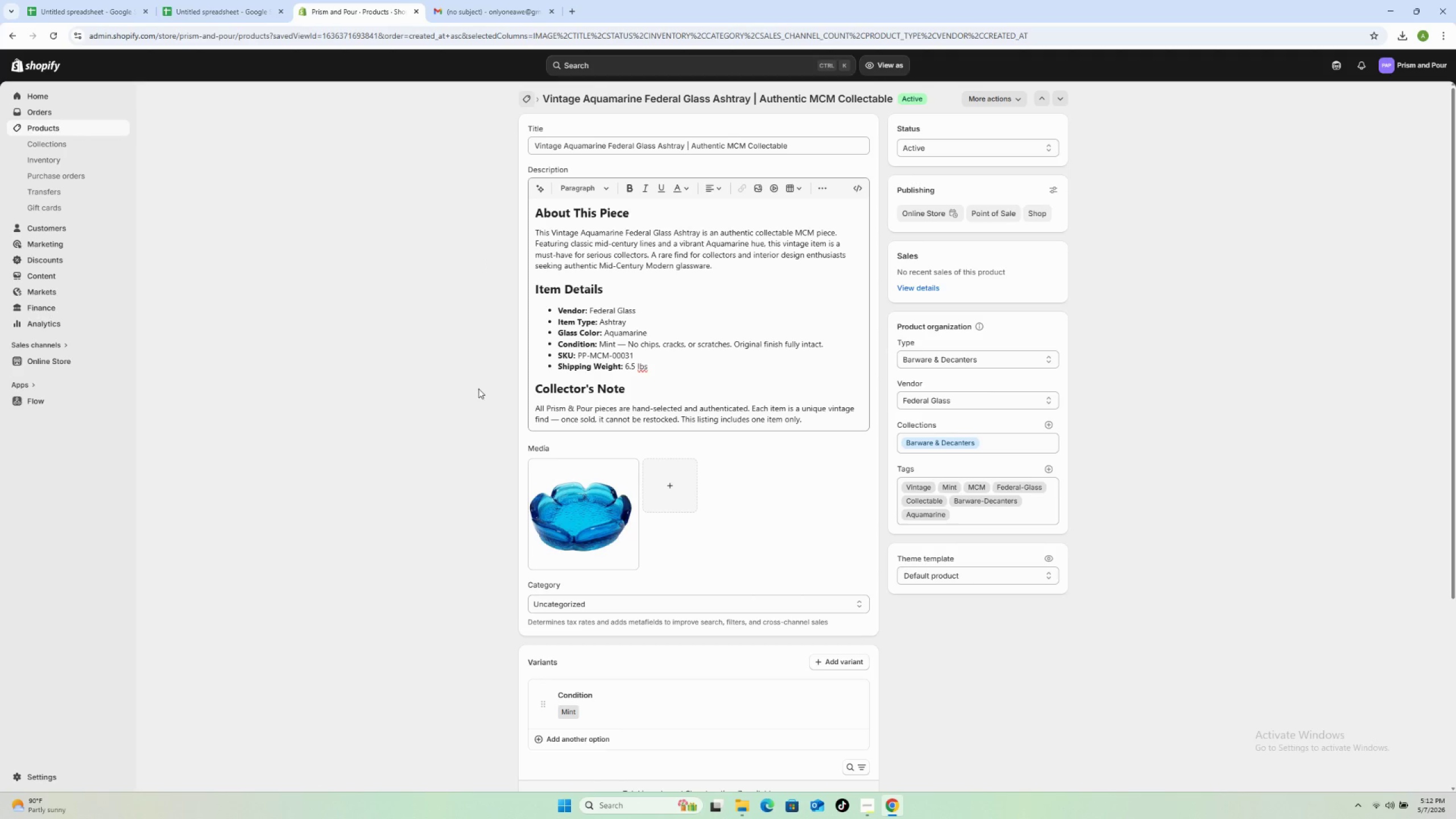 
left_click([862, 742])